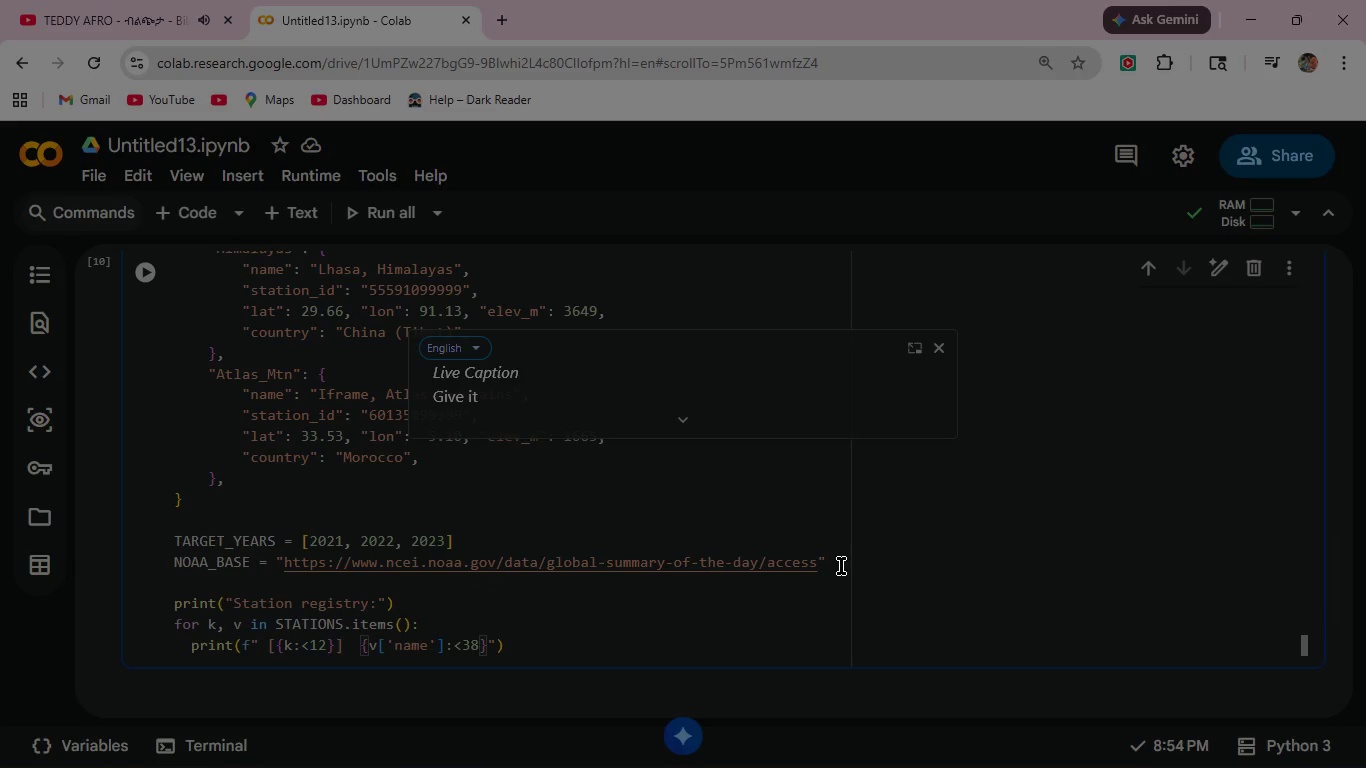 
key(ArrowRight)
 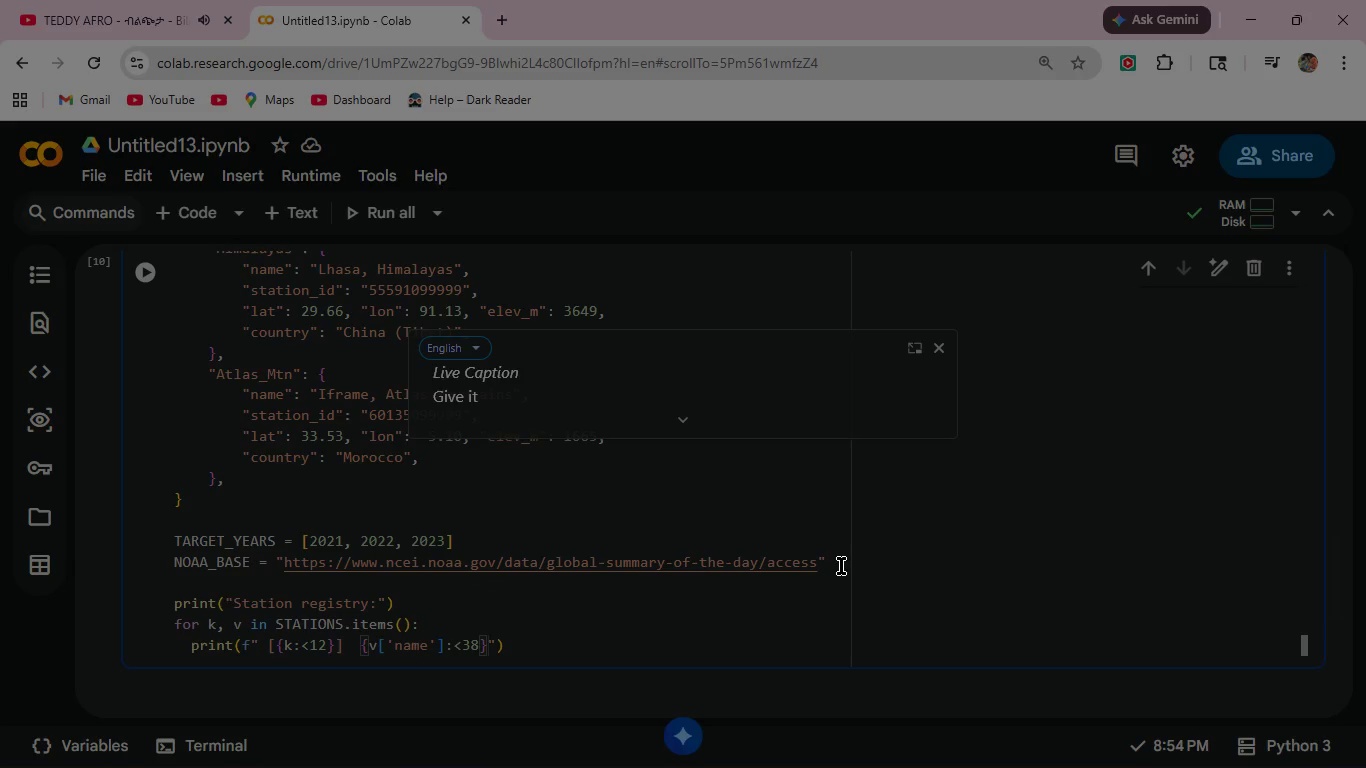 
key(Space)
 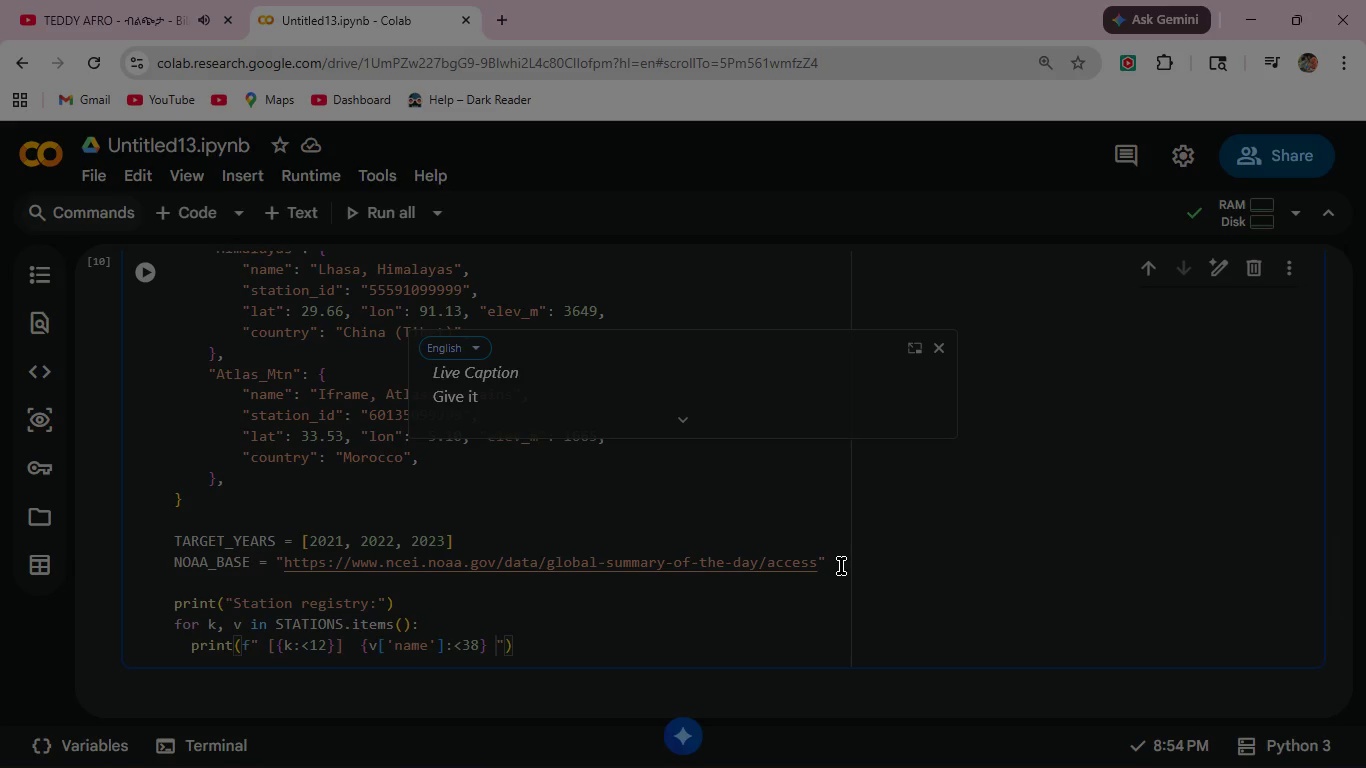 
key(Shift+BracketLeft)
 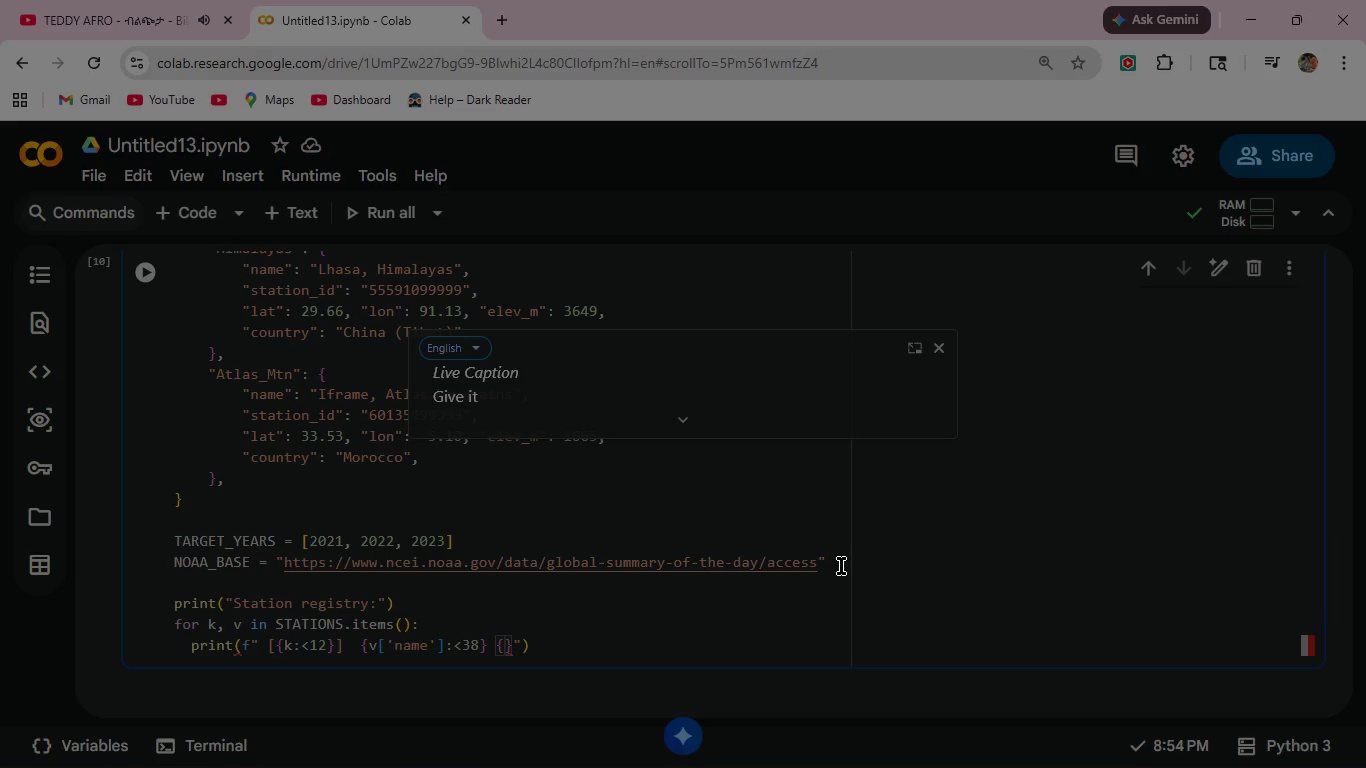 
key(V)
 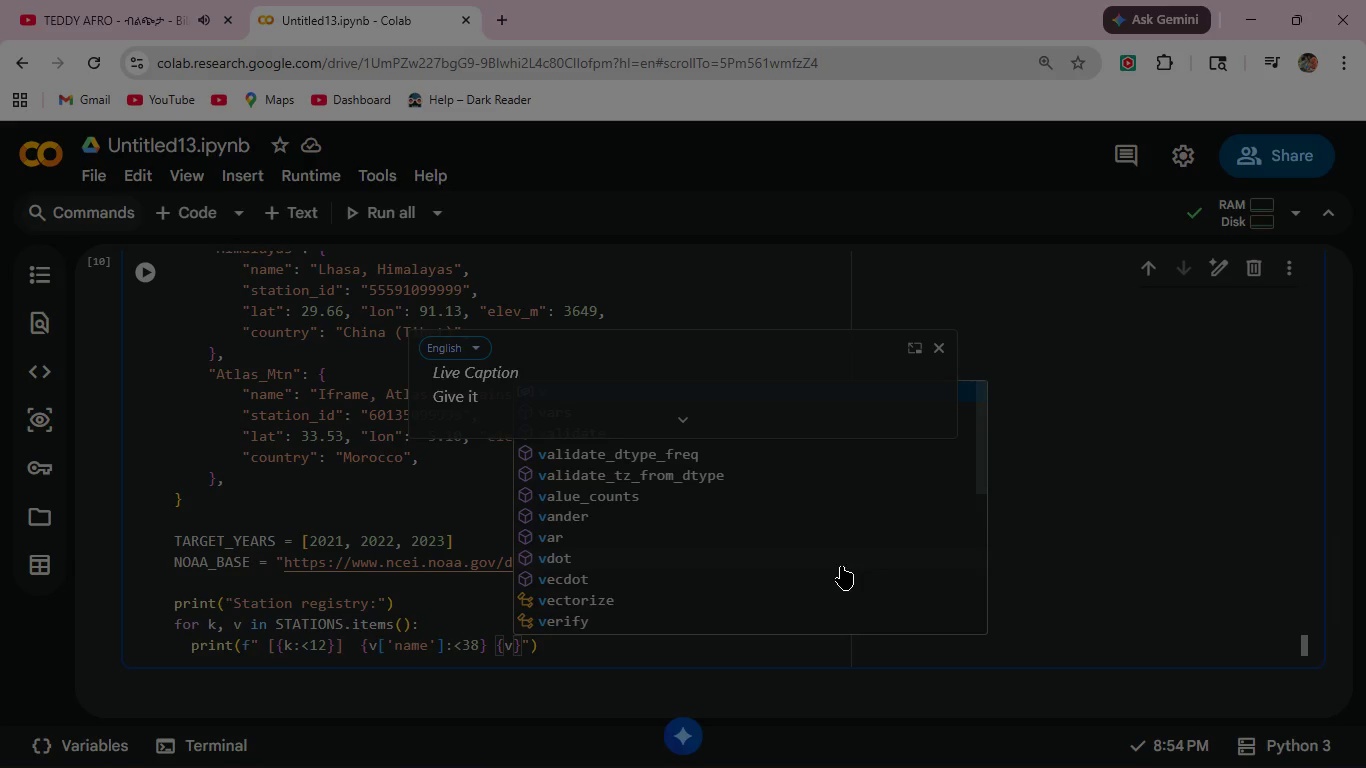 
type(['elev_m)
 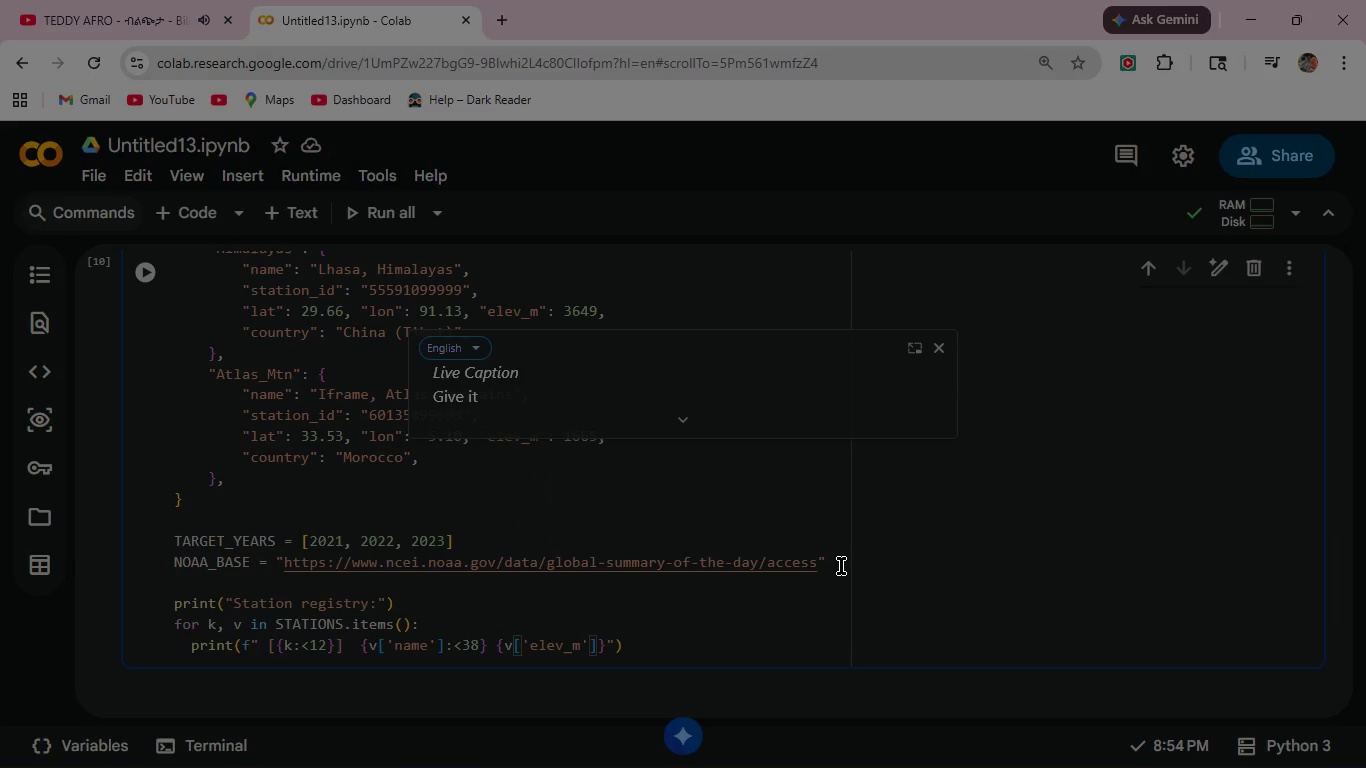 
wait(6.98)
 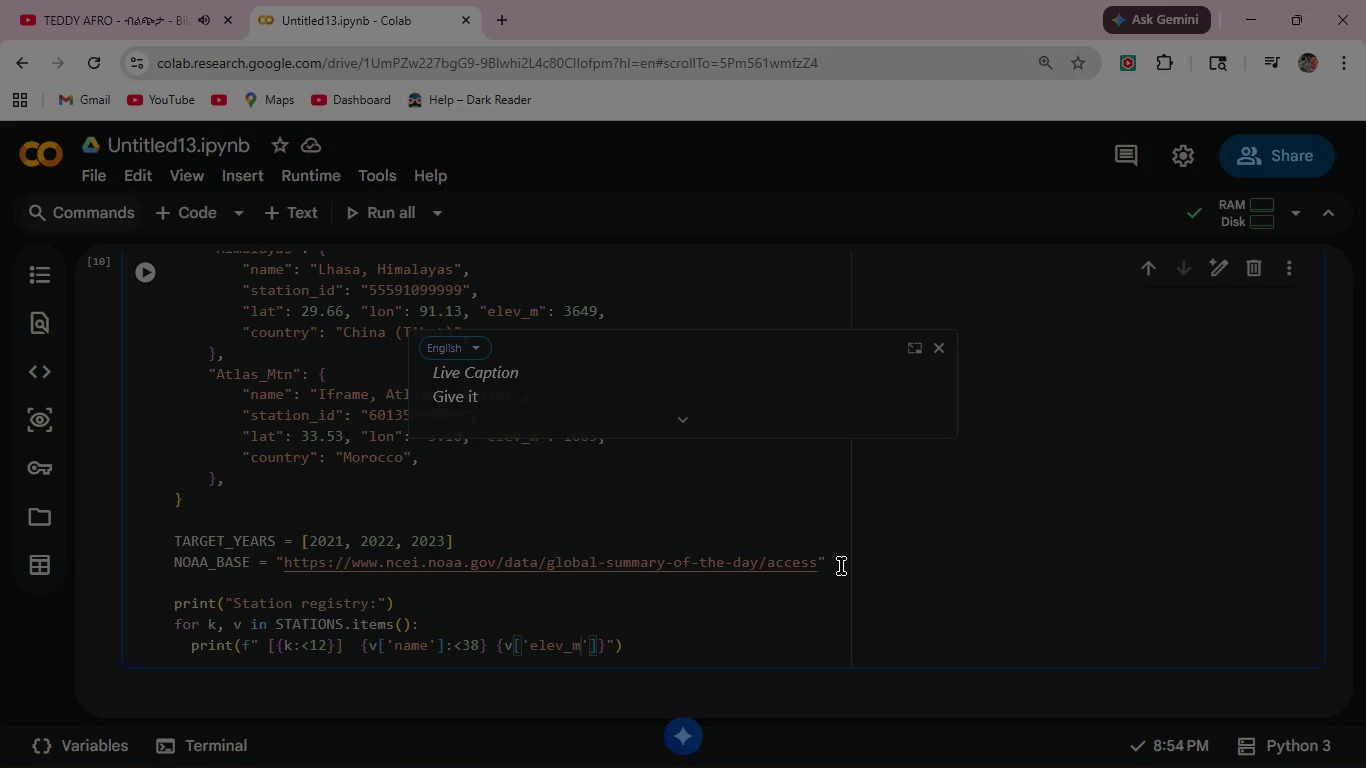 
key(ArrowRight)
 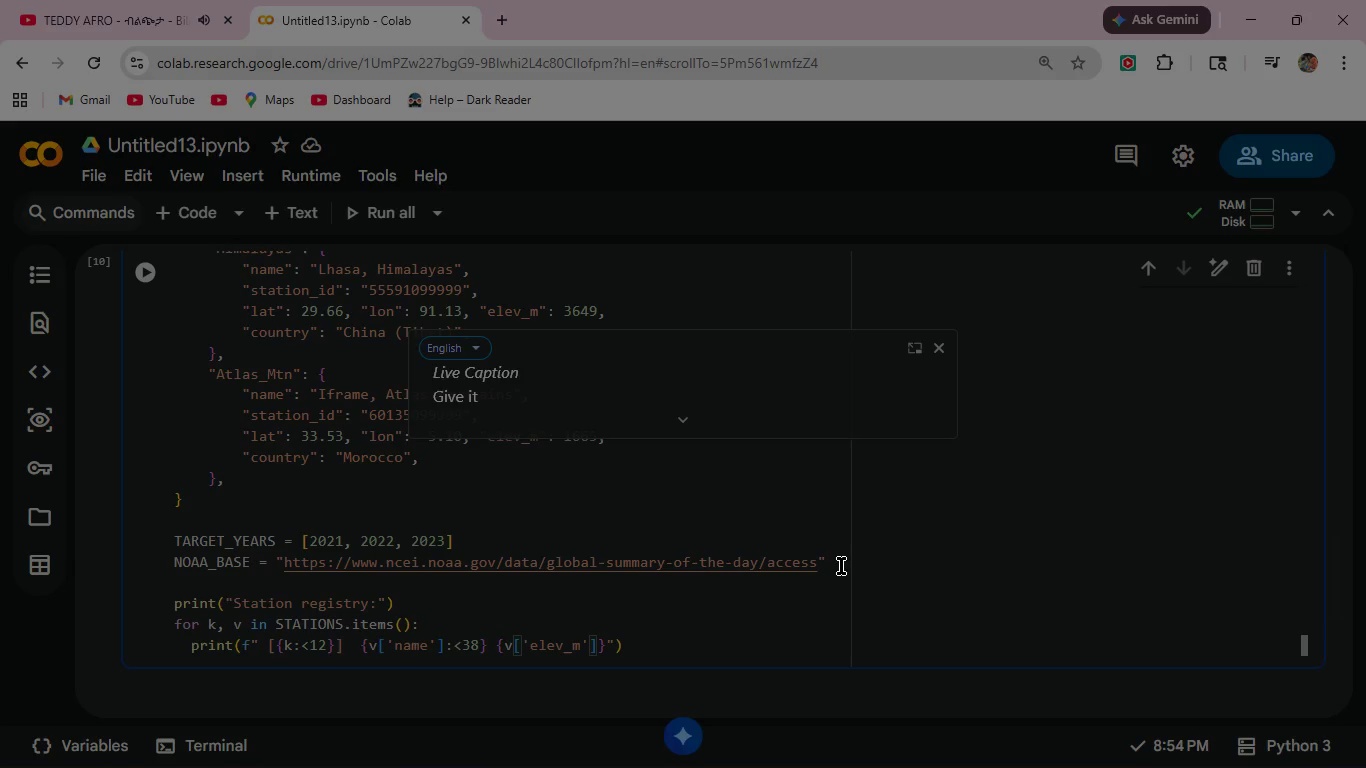 
key(Shift+Semicolon)
 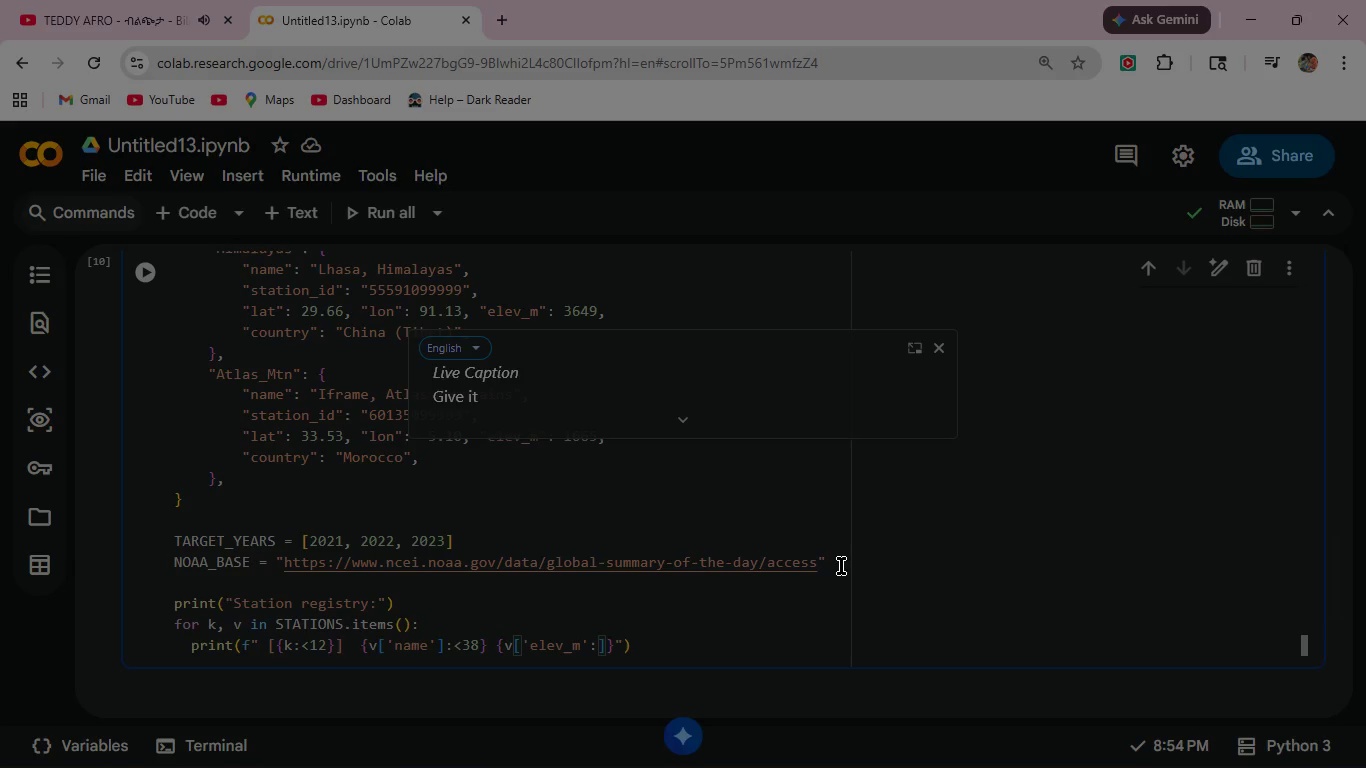 
key(Backspace)
 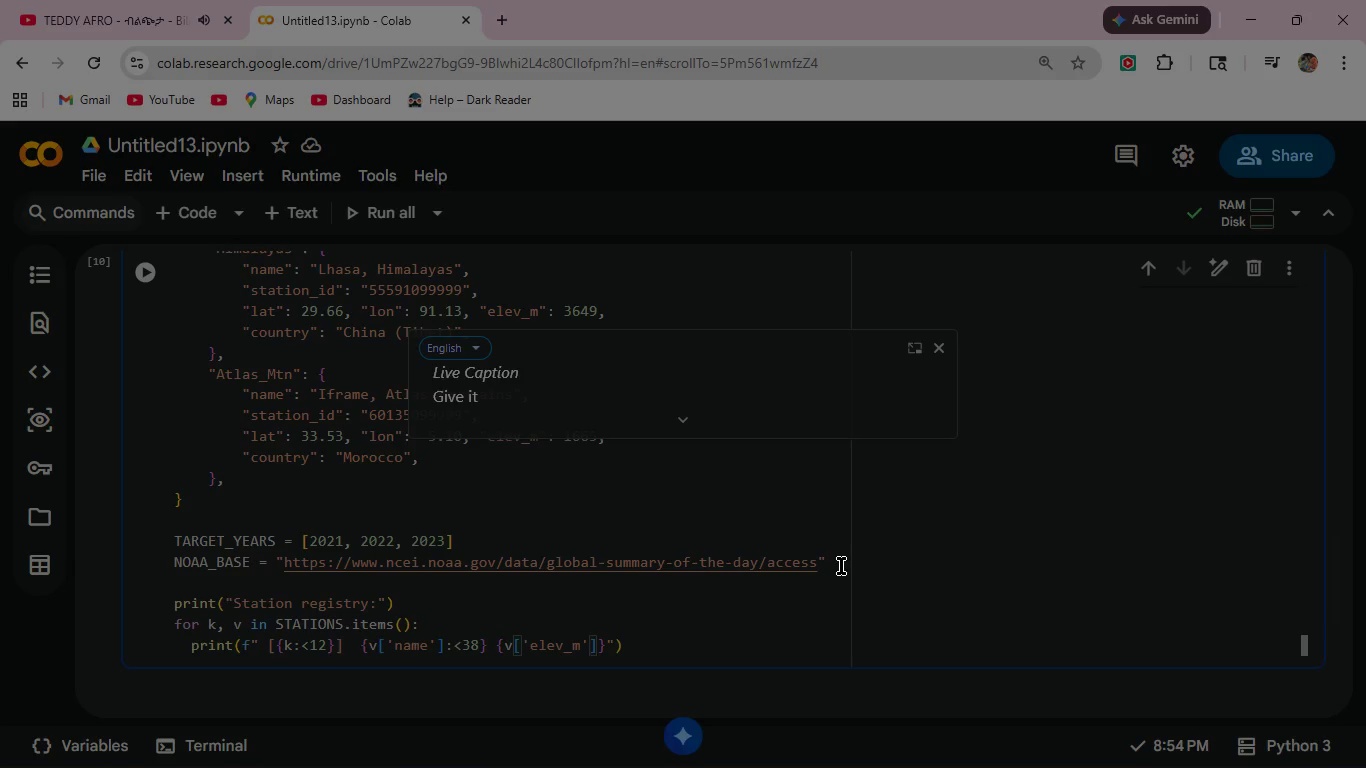 
key(ArrowRight)
 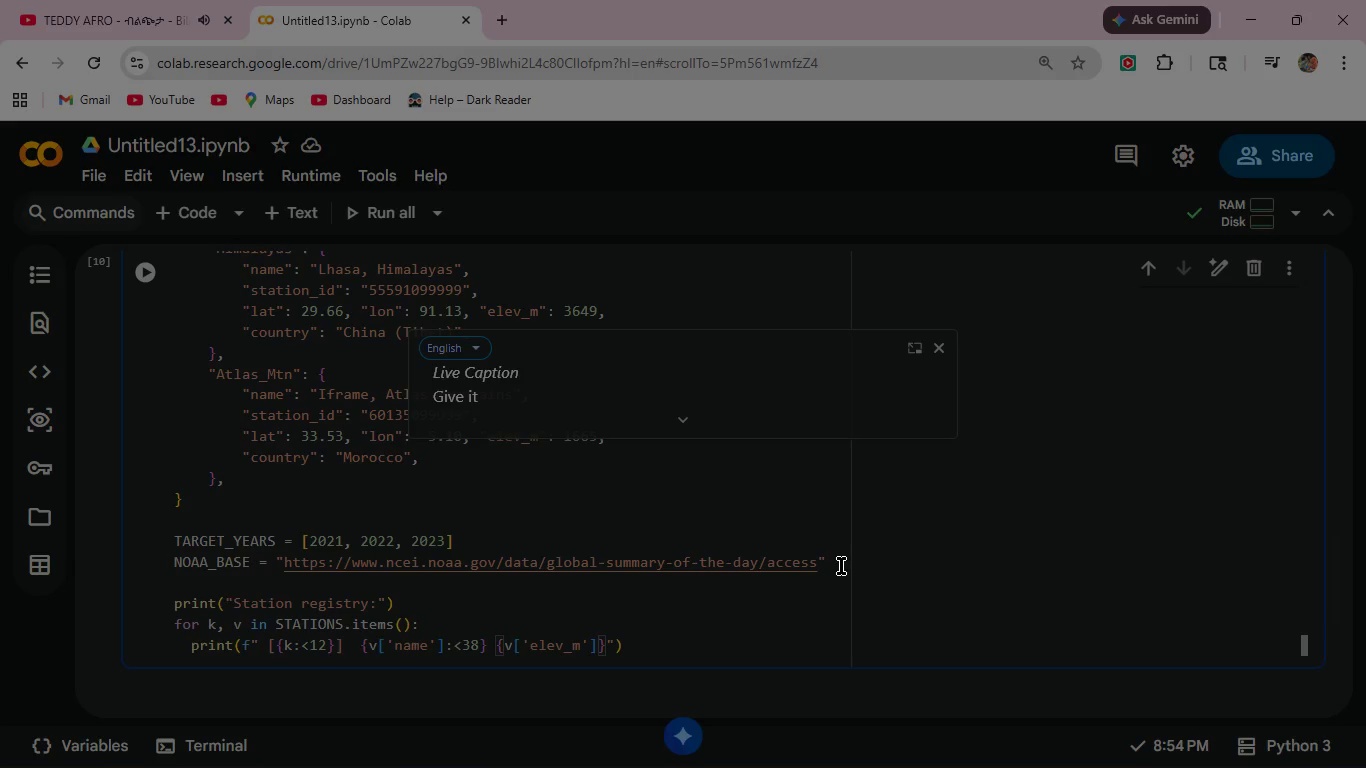 
key(Shift+Semicolon)
 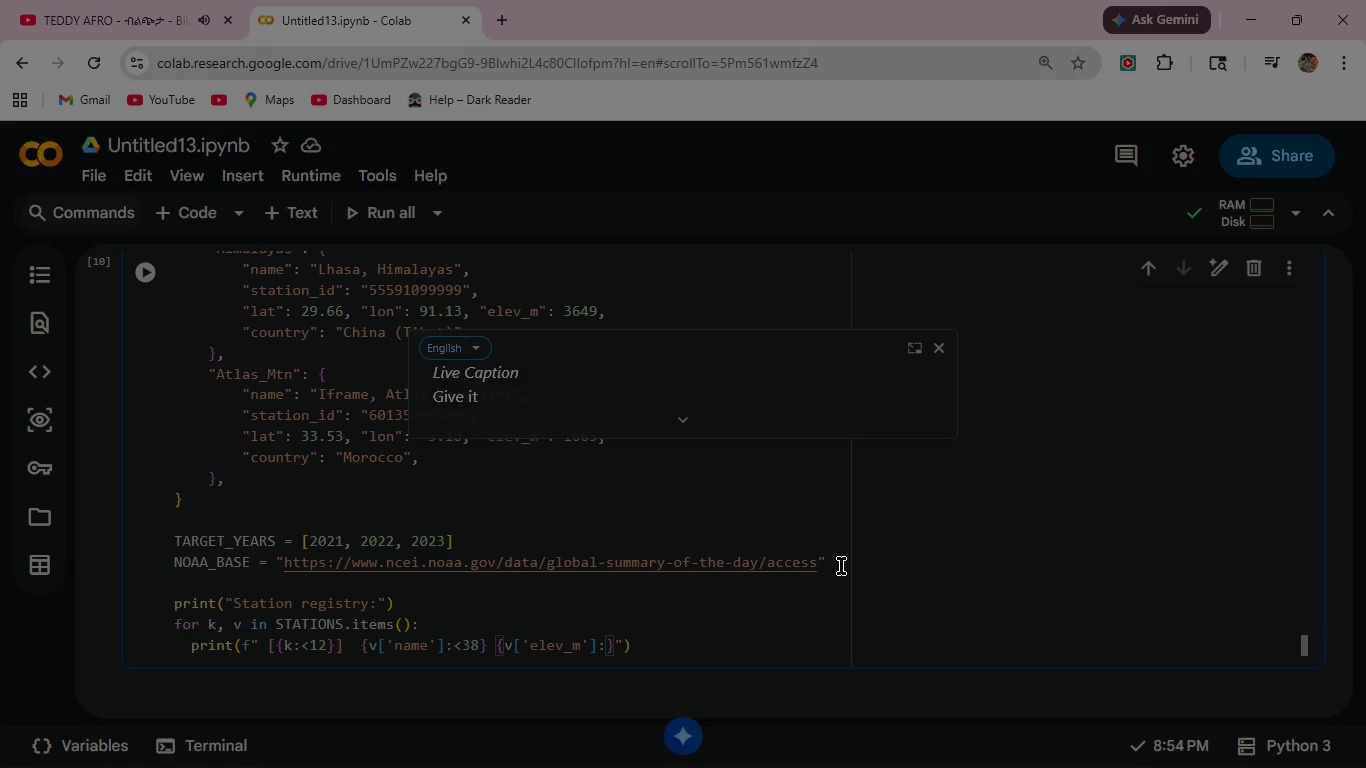 
key(Shift+Period)
 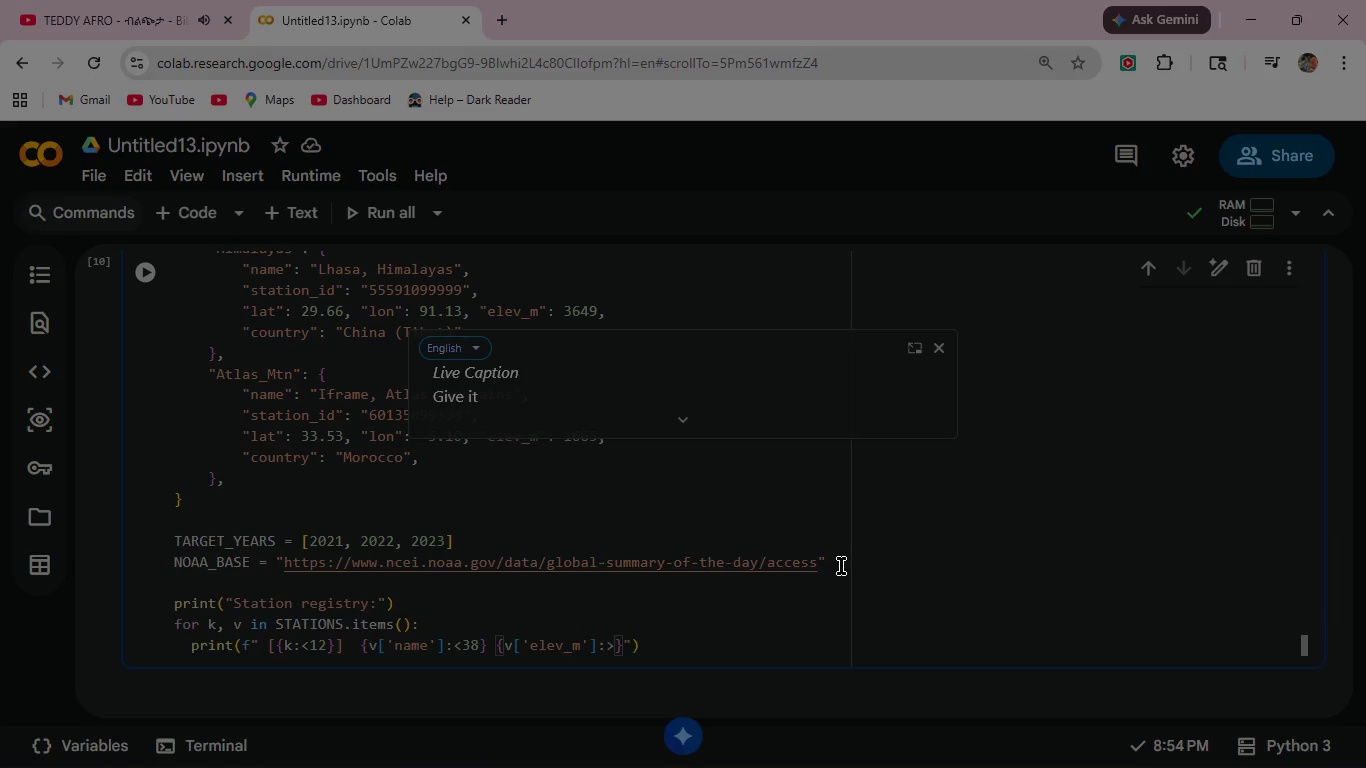 
key(5)
 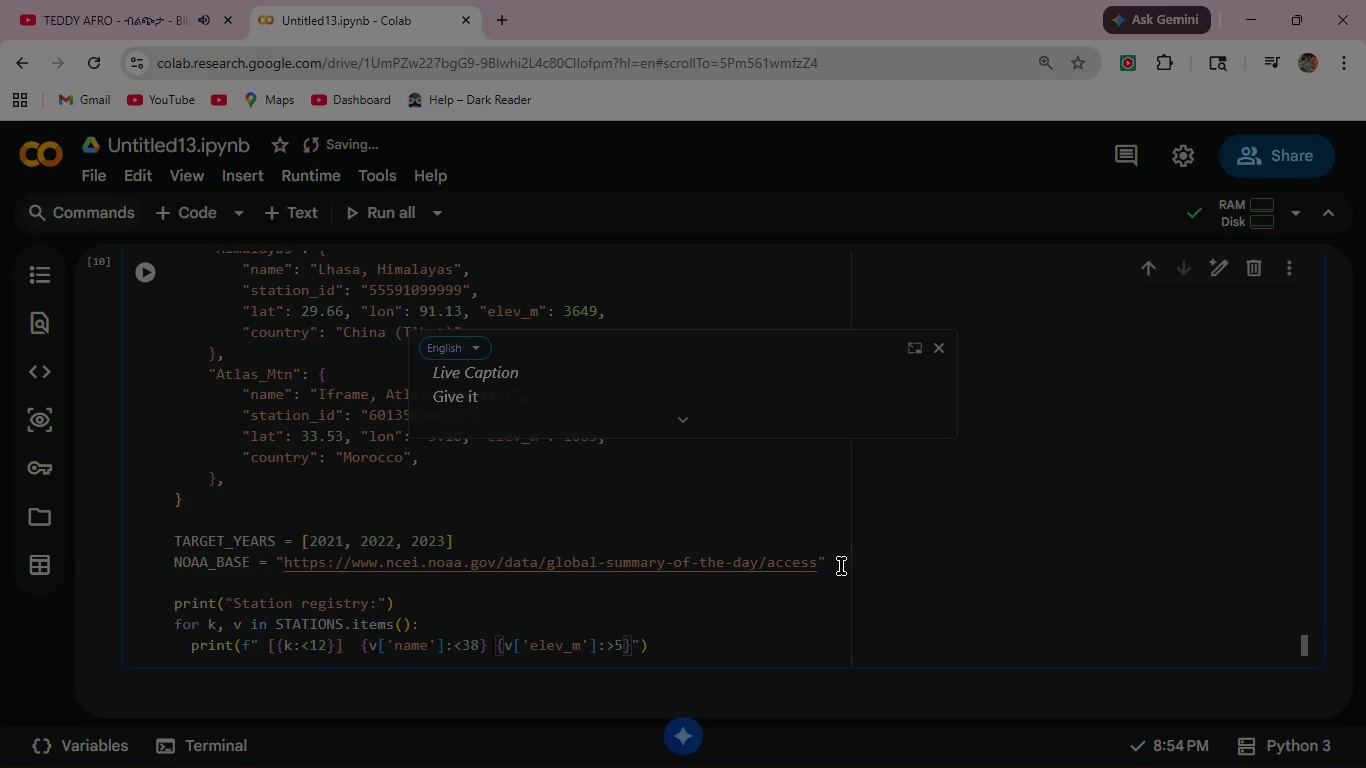 
key(ArrowRight)
 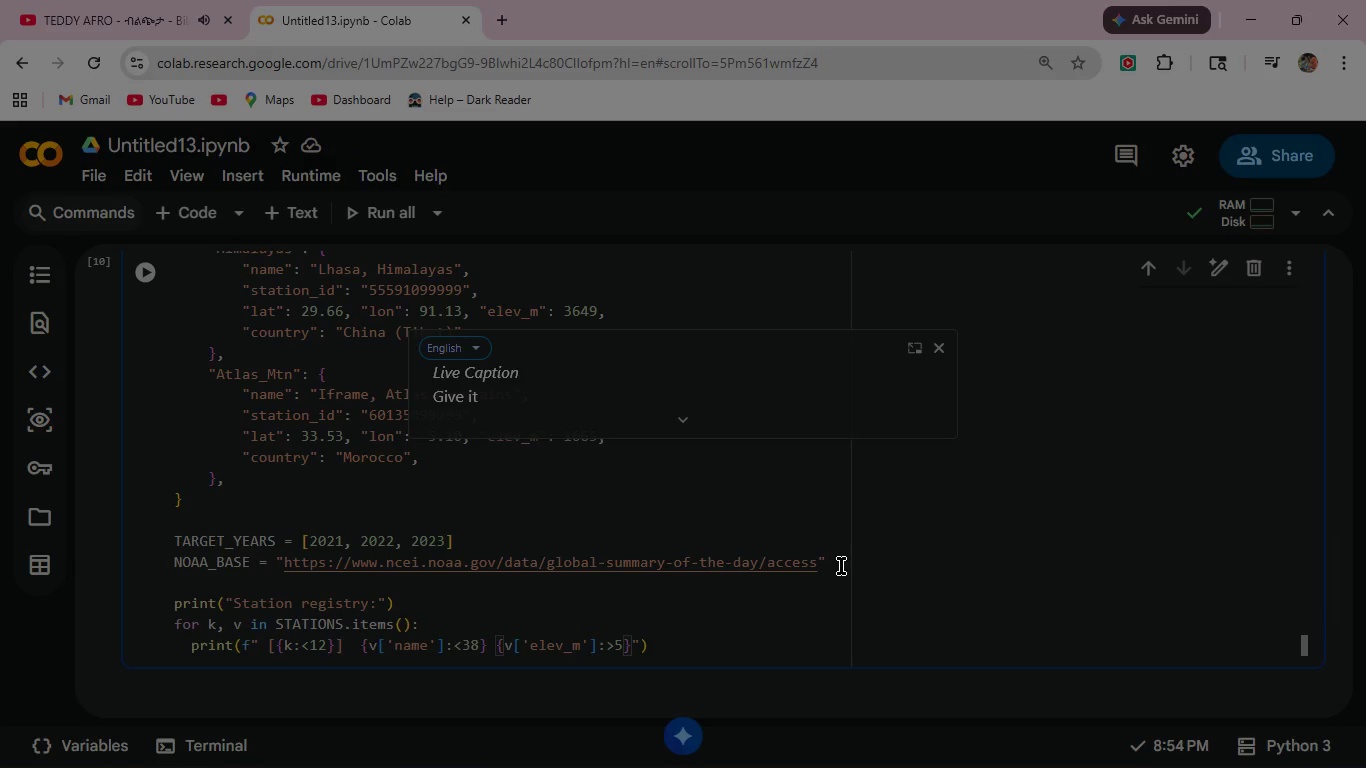 
type( m | {v['station_id)
 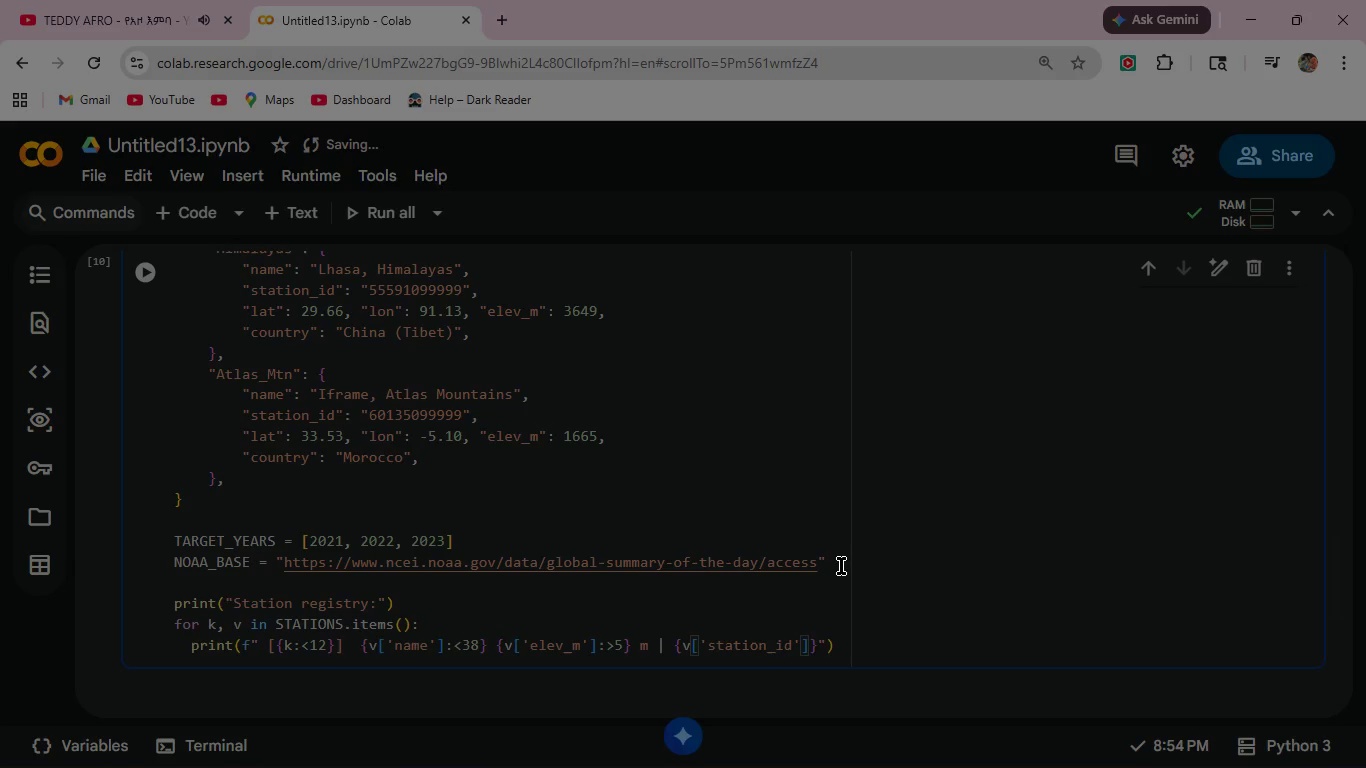 
wait(6.61)
 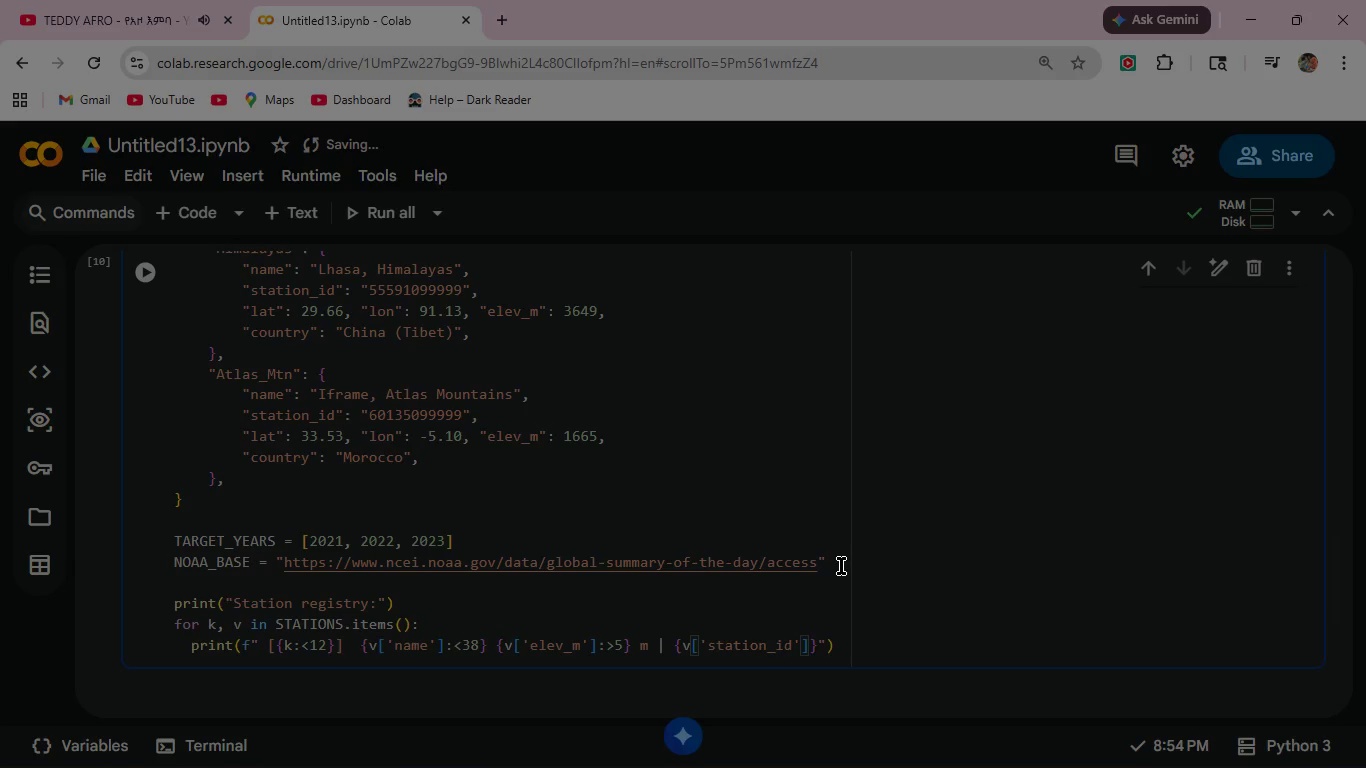 
scroll: coordinate [631, 497], scroll_direction: down, amount: 2.0
 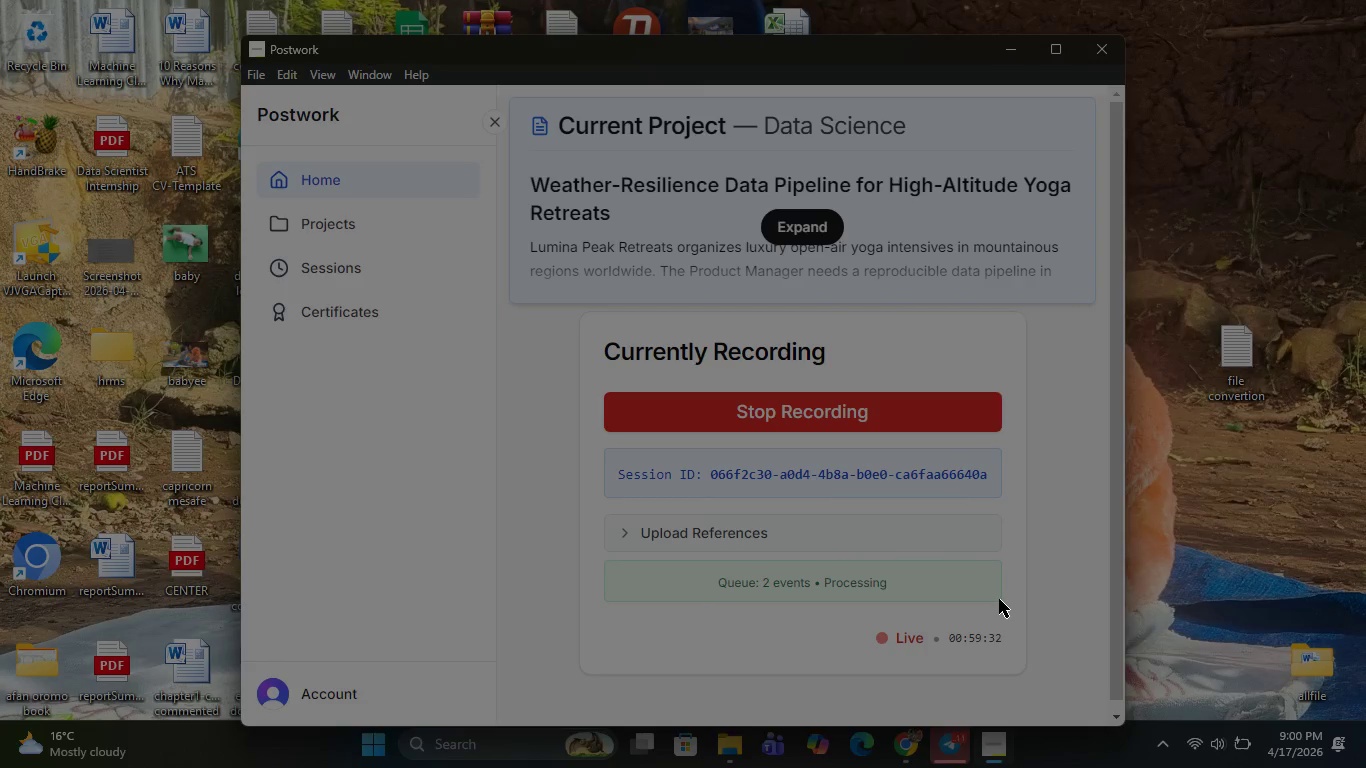 
wait(18.51)
 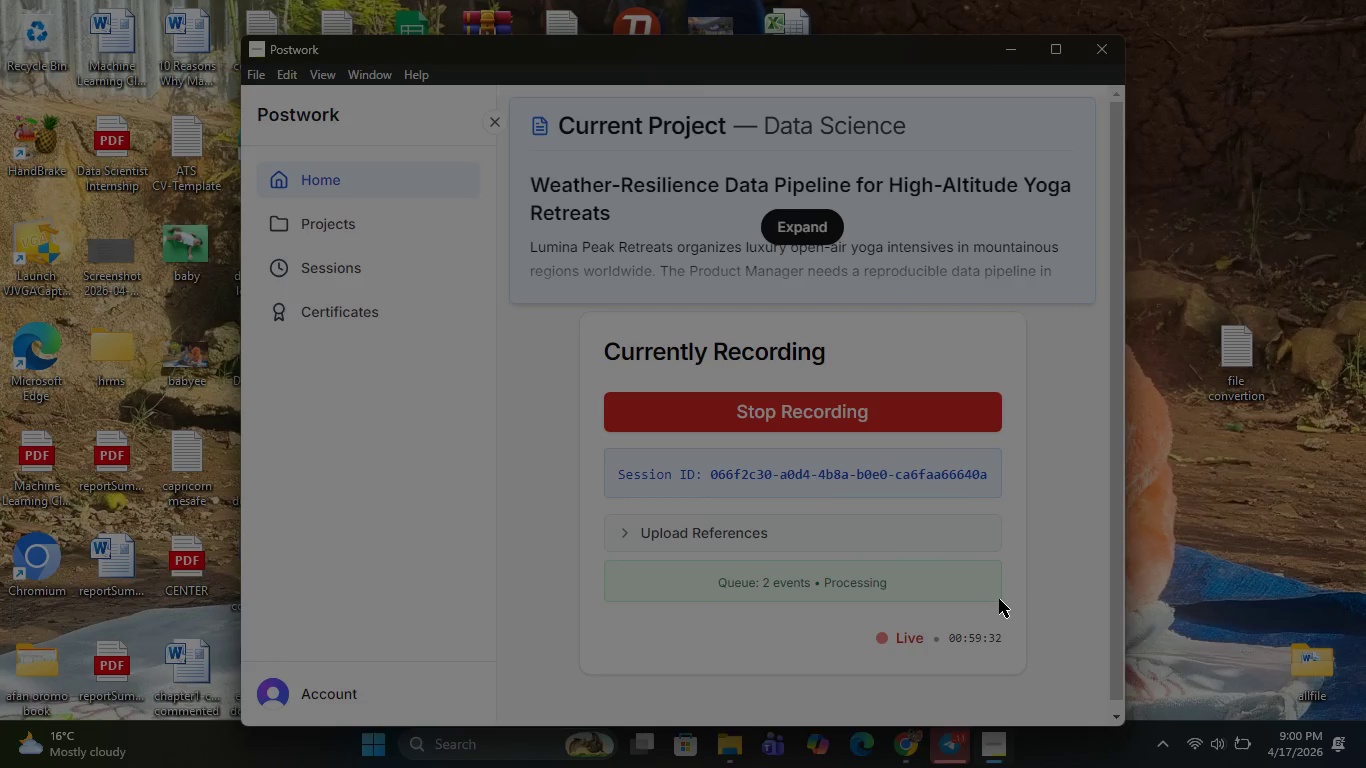 
left_click([899, 748])
 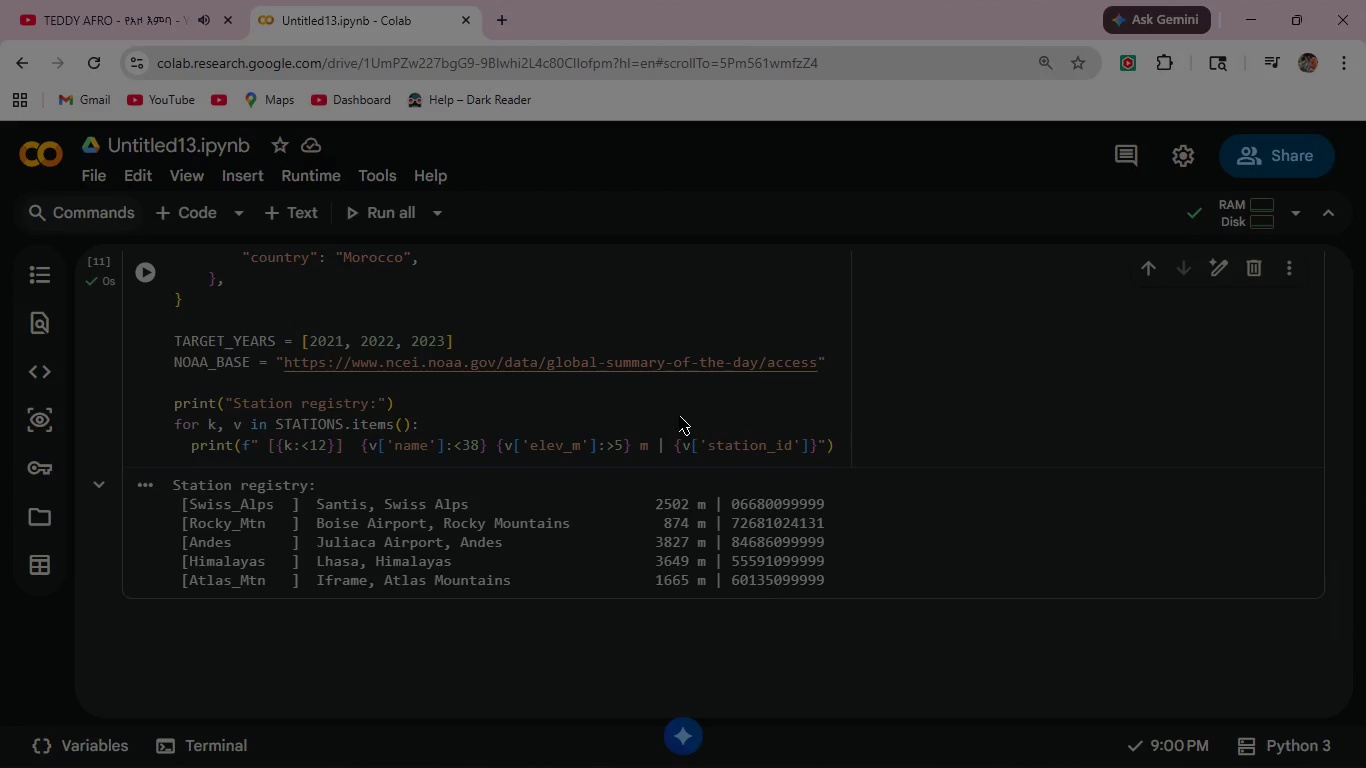 
scroll: coordinate [673, 419], scroll_direction: up, amount: 11.0
 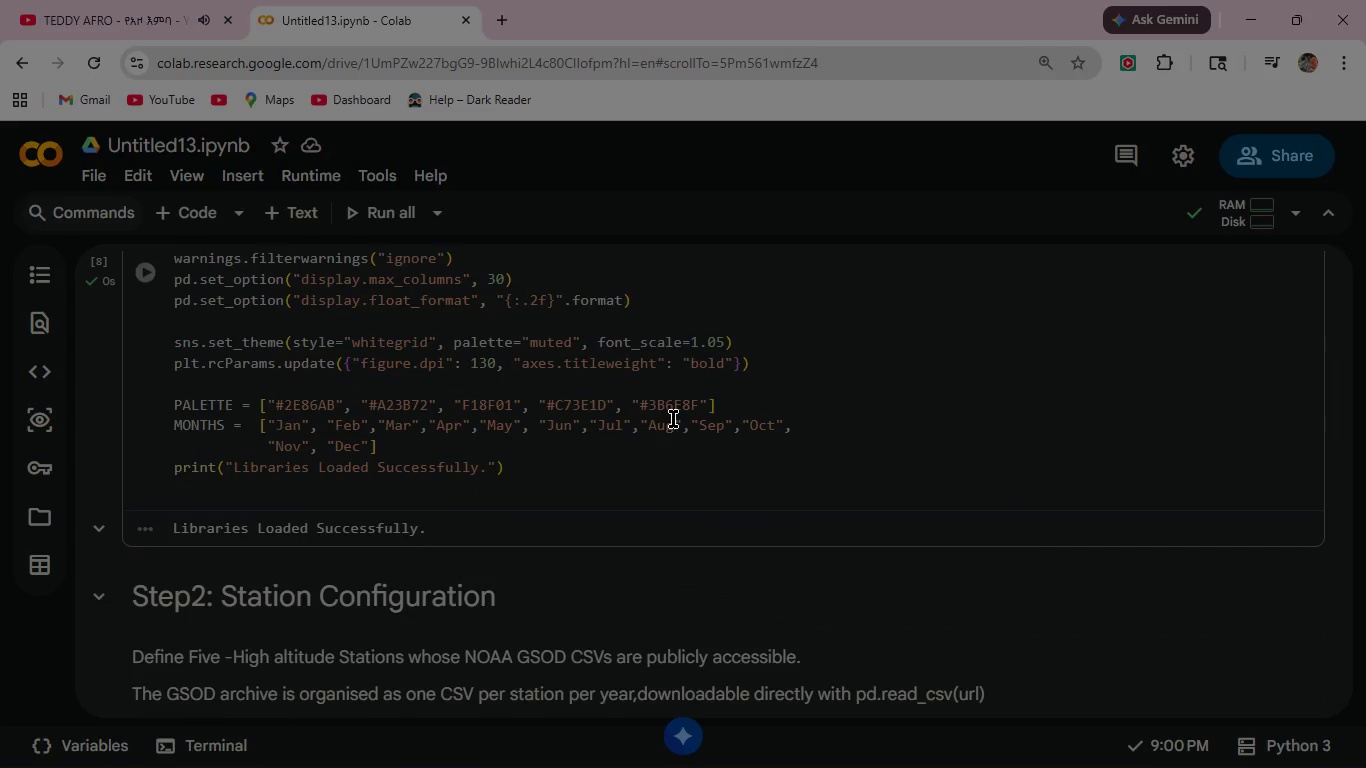 
scroll: coordinate [599, 457], scroll_direction: down, amount: 8.0
 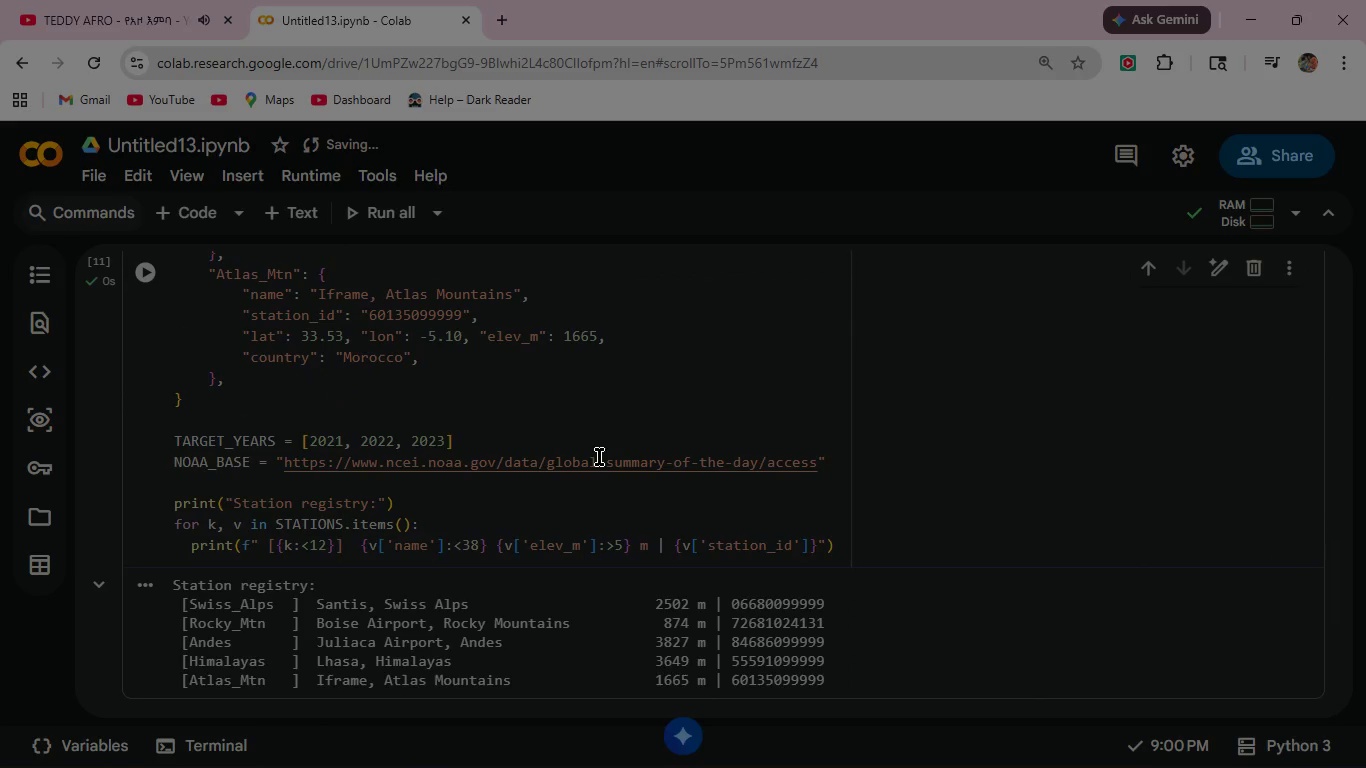 
scroll: coordinate [599, 457], scroll_direction: up, amount: 10.0
 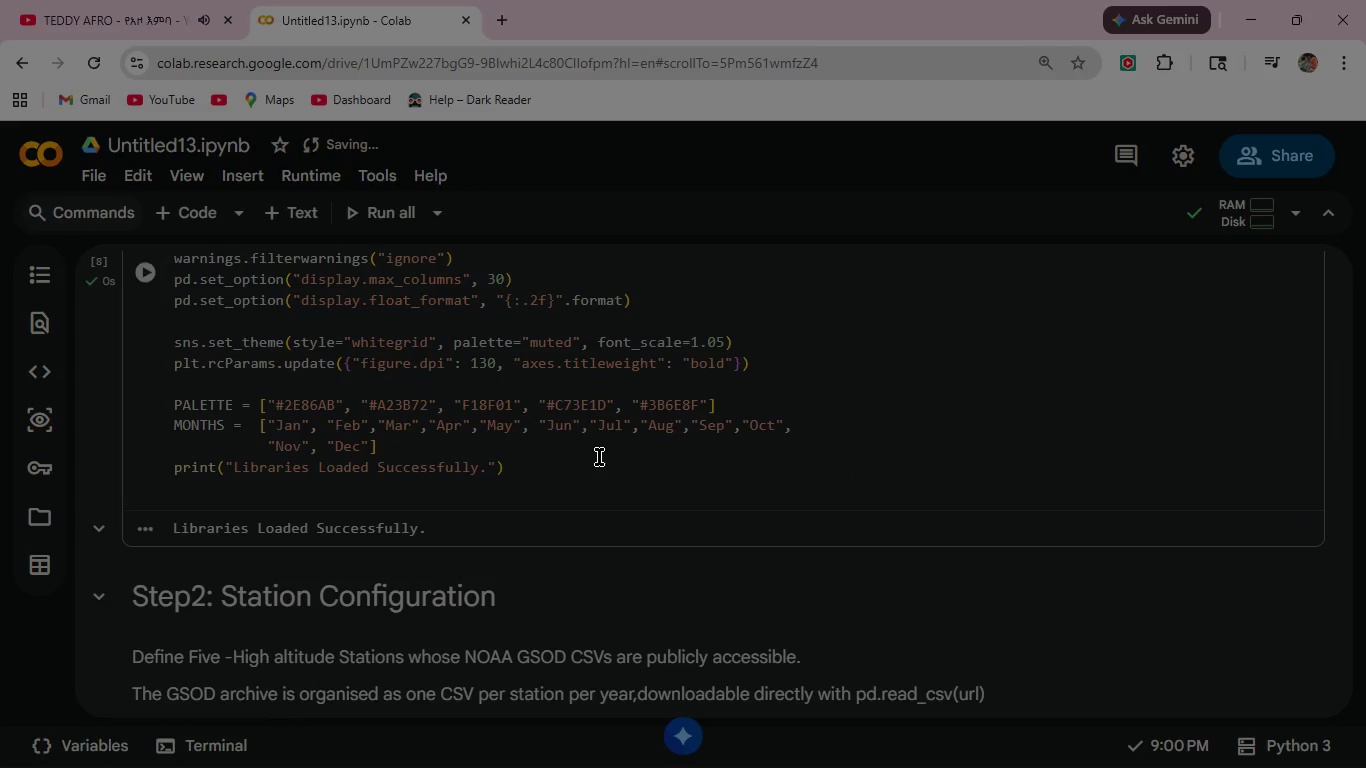 
scroll: coordinate [599, 457], scroll_direction: down, amount: 5.0
 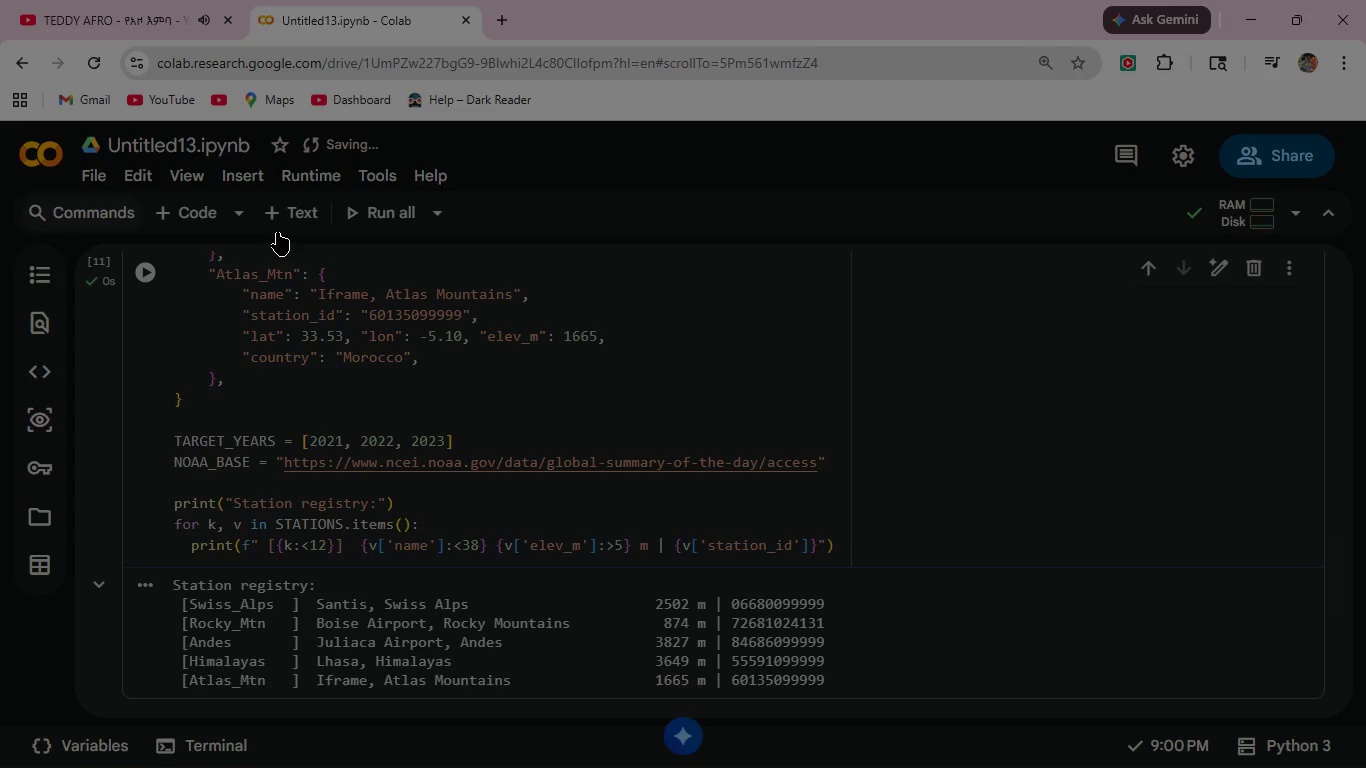 
left_click([298, 210])
 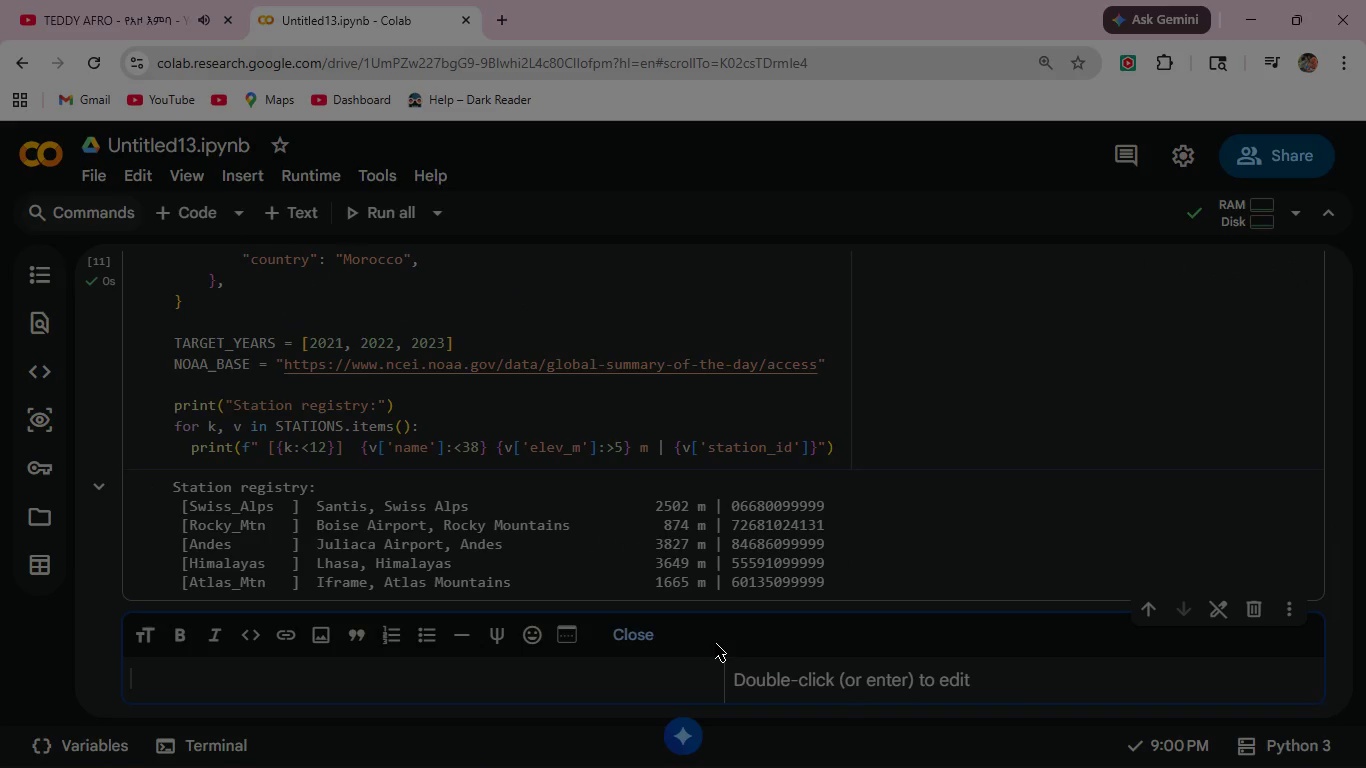 
wait(8.7)
 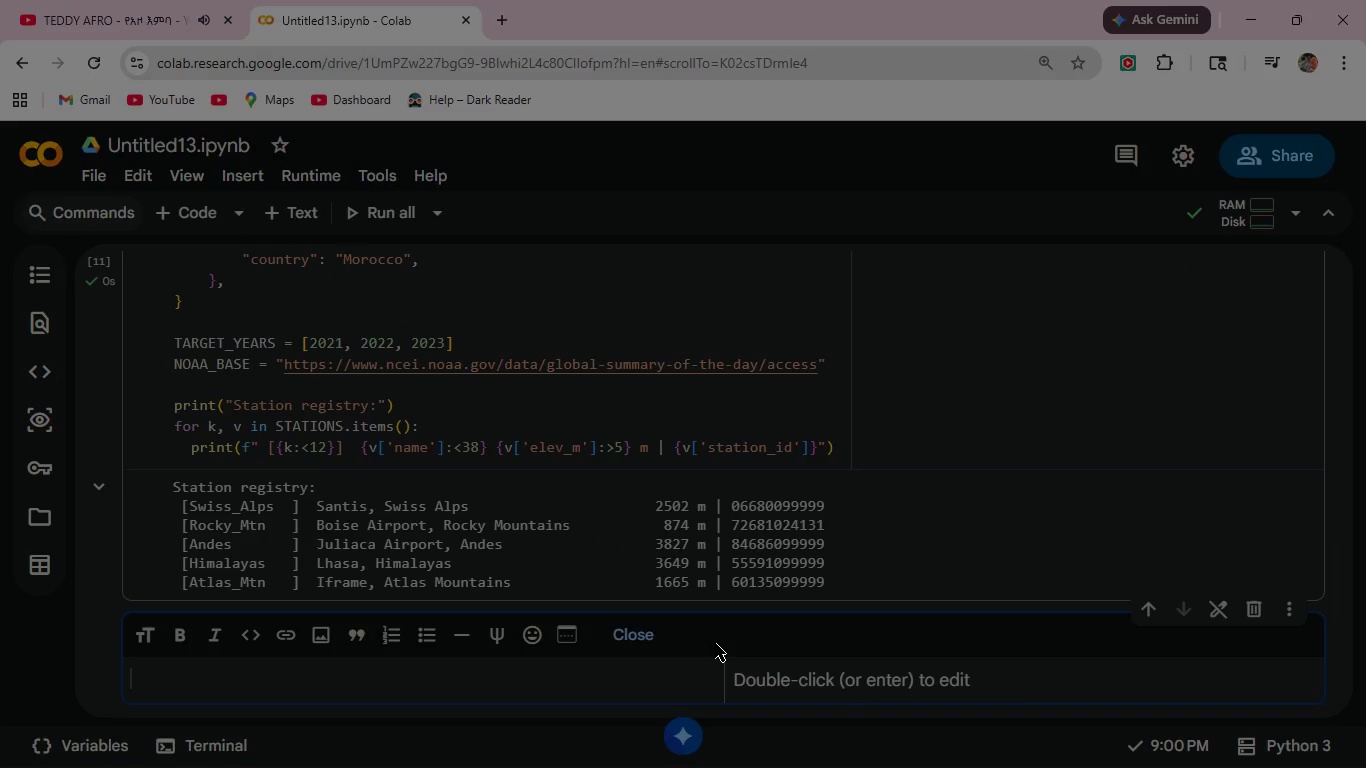 
type(#Step 3: Data In)
 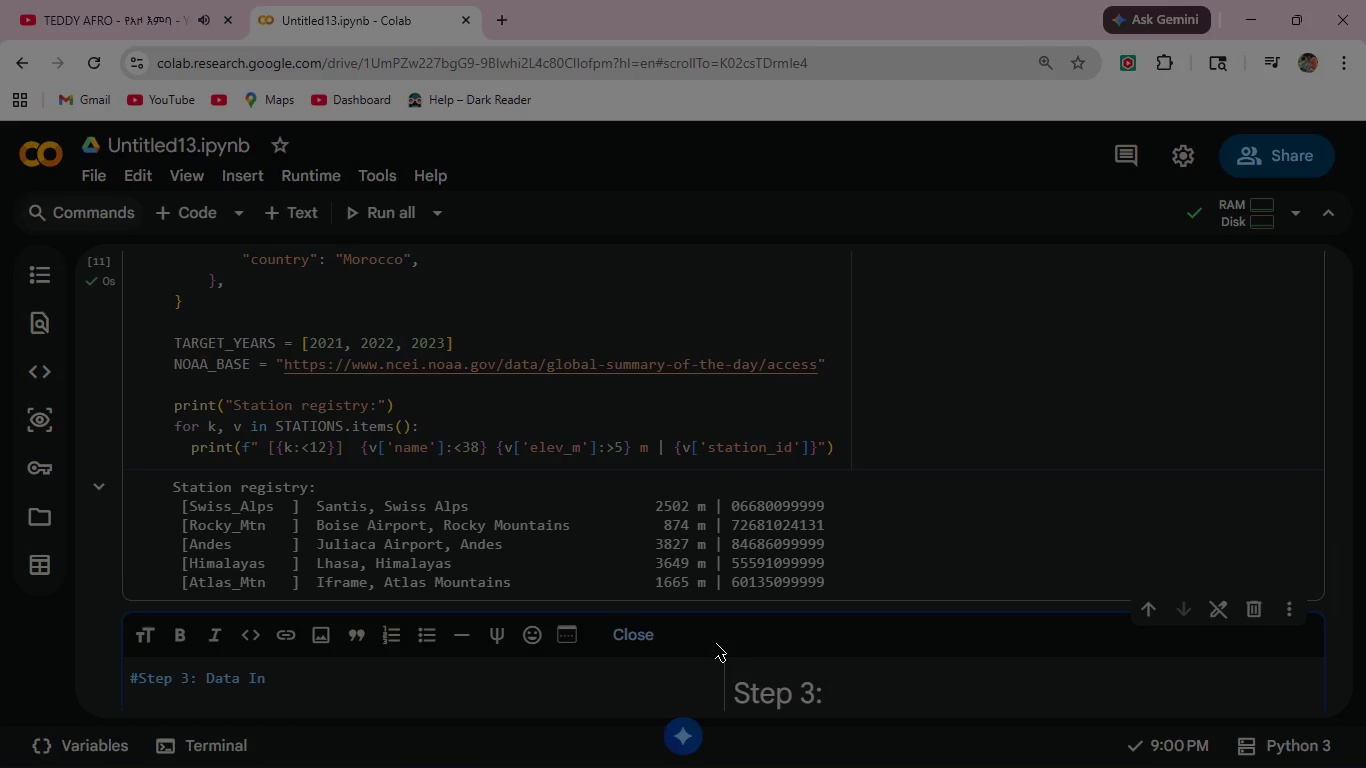 
wait(5.14)
 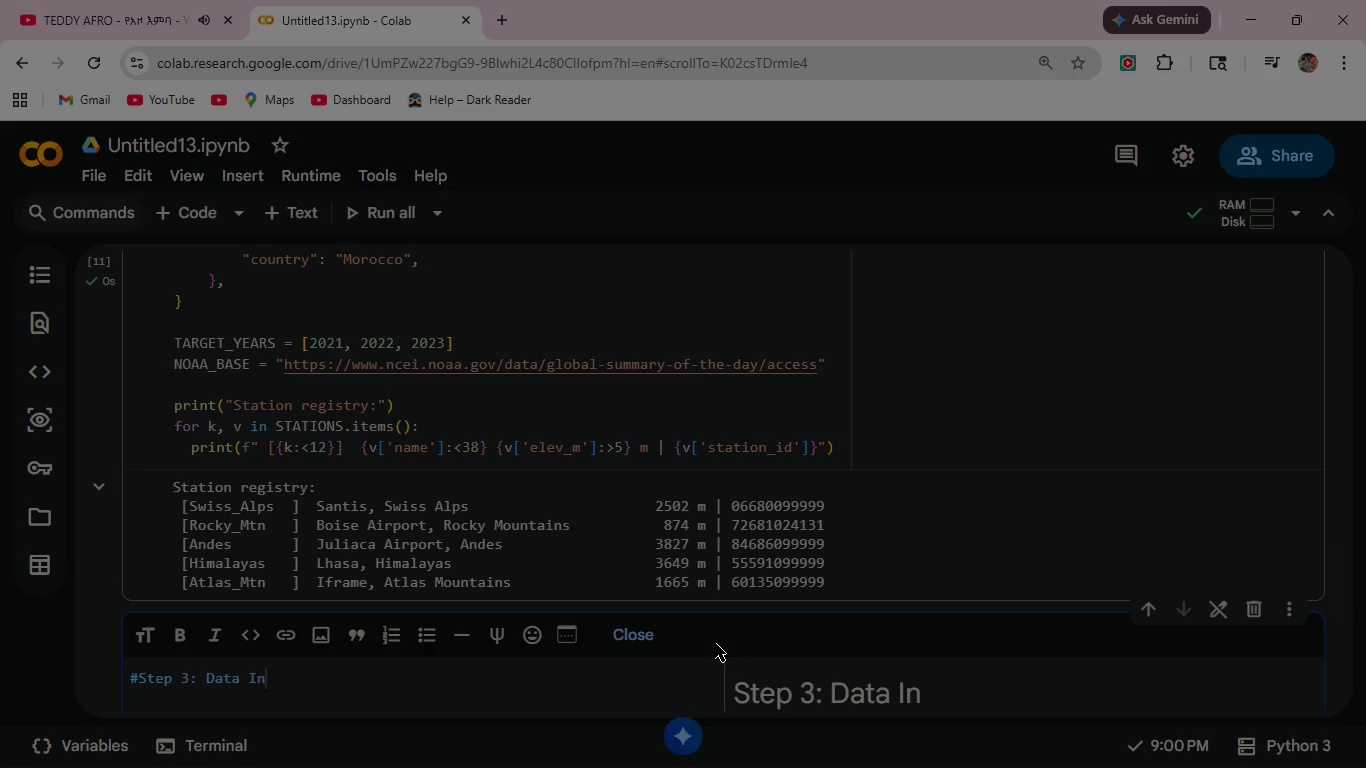 
type(gestion )
 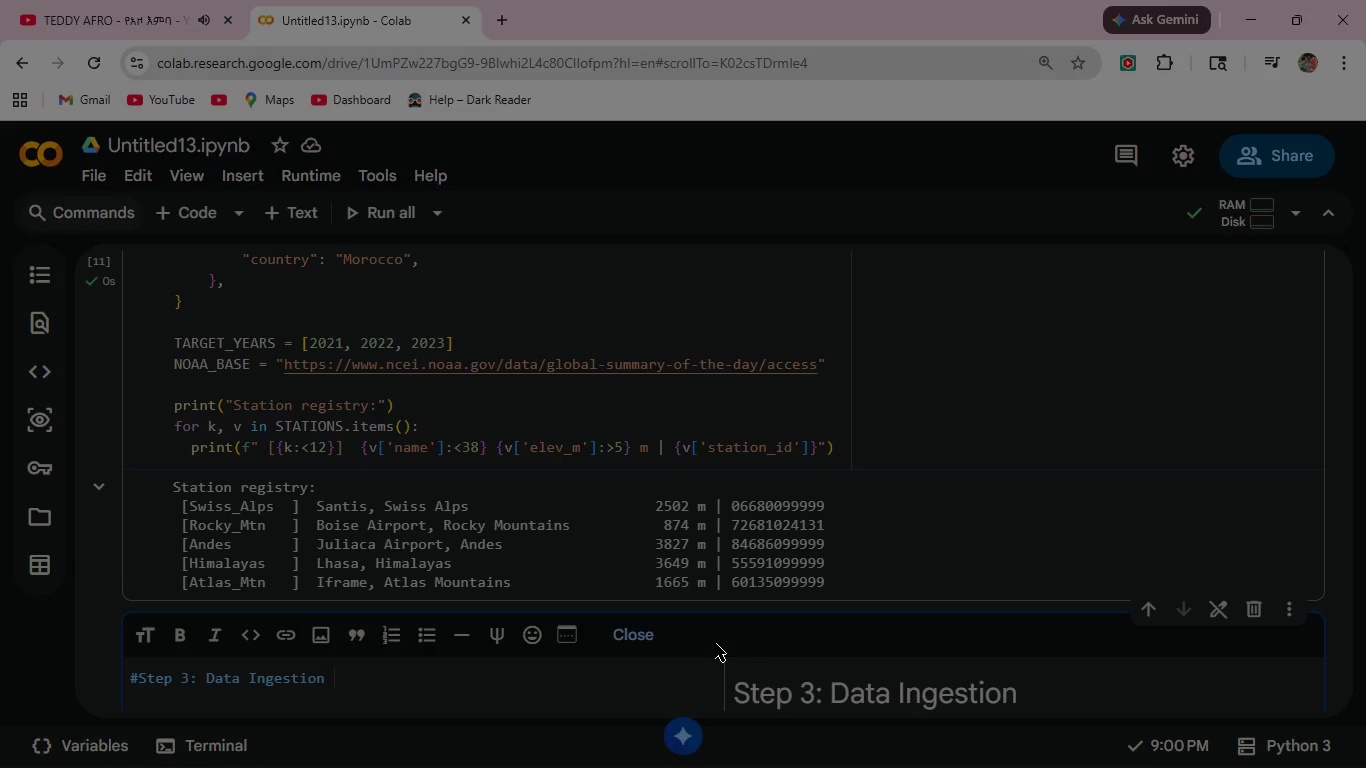 
wait(87.25)
 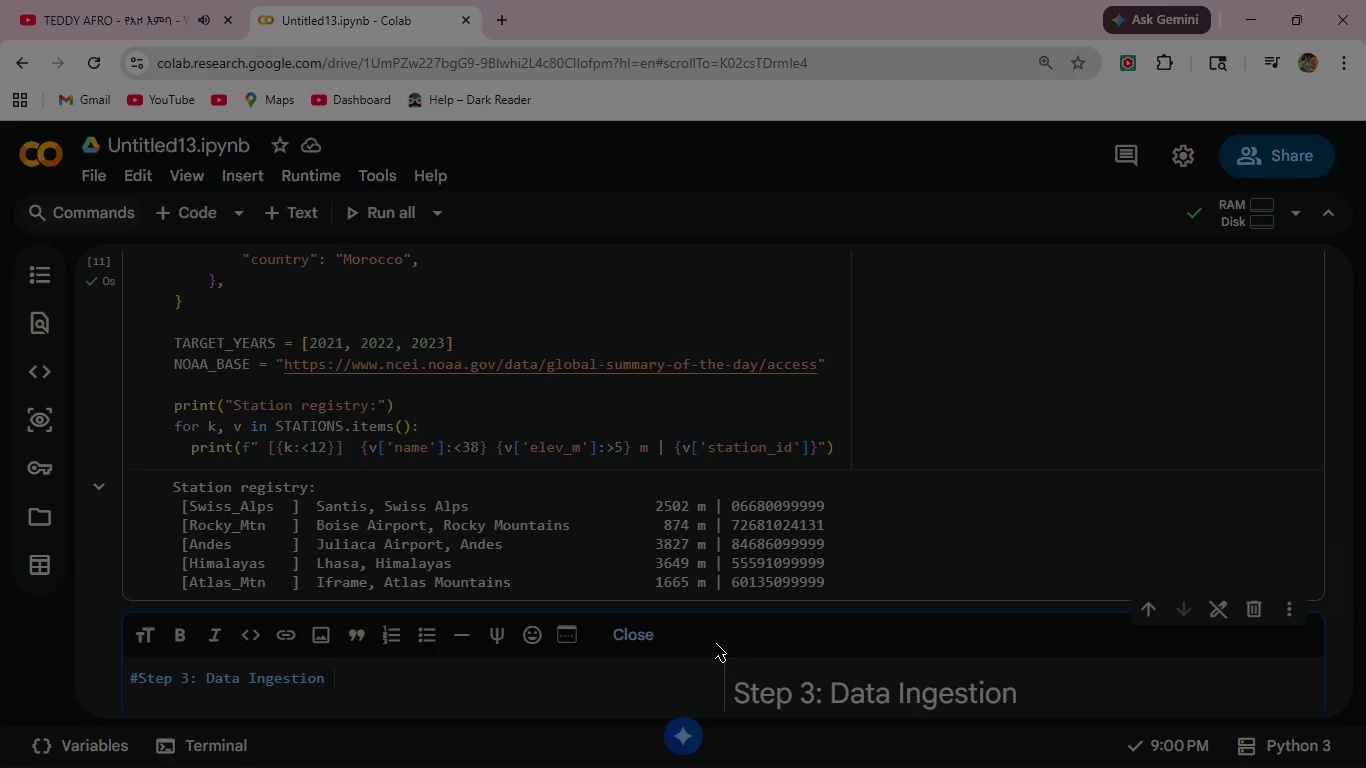 
type(-Direct Cs)
key(Backspace)
type(SV Download from )
 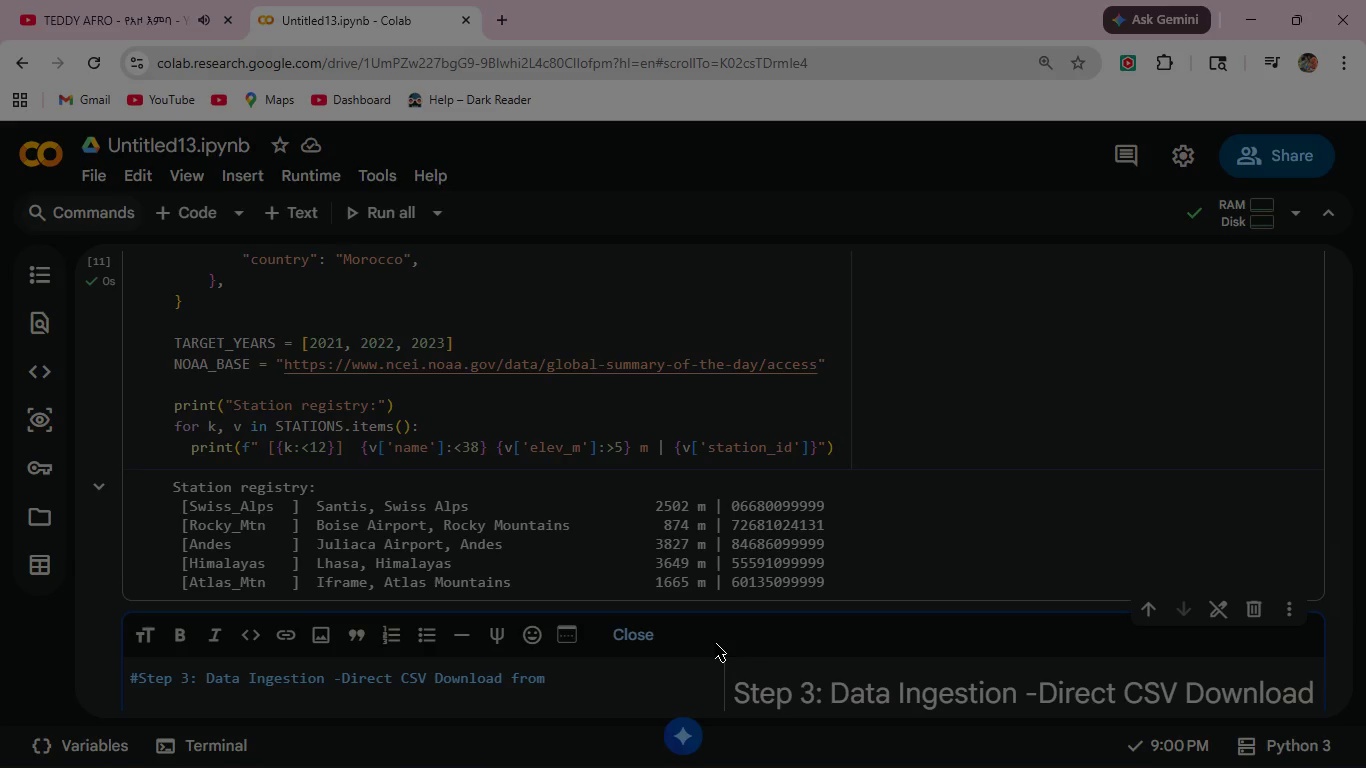 
type(NOAA)
 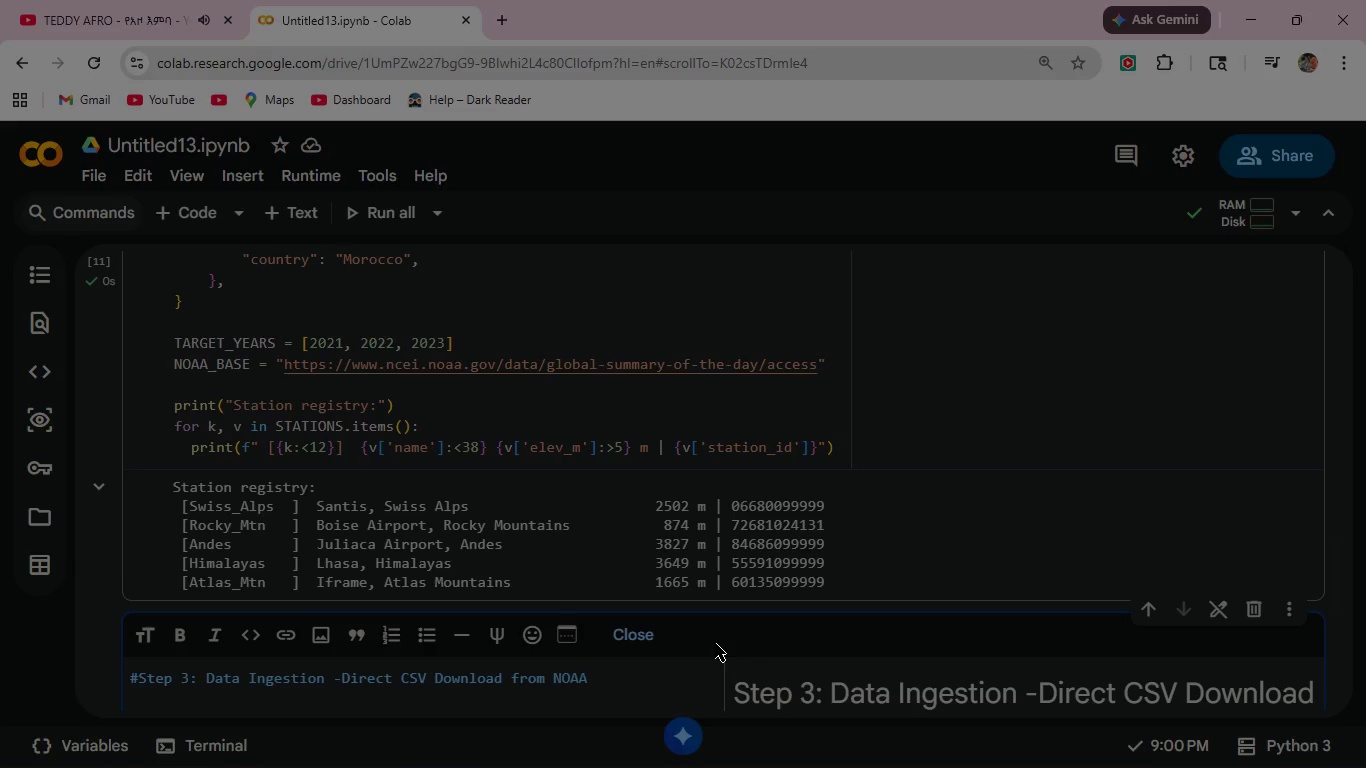 
wait(19.27)
 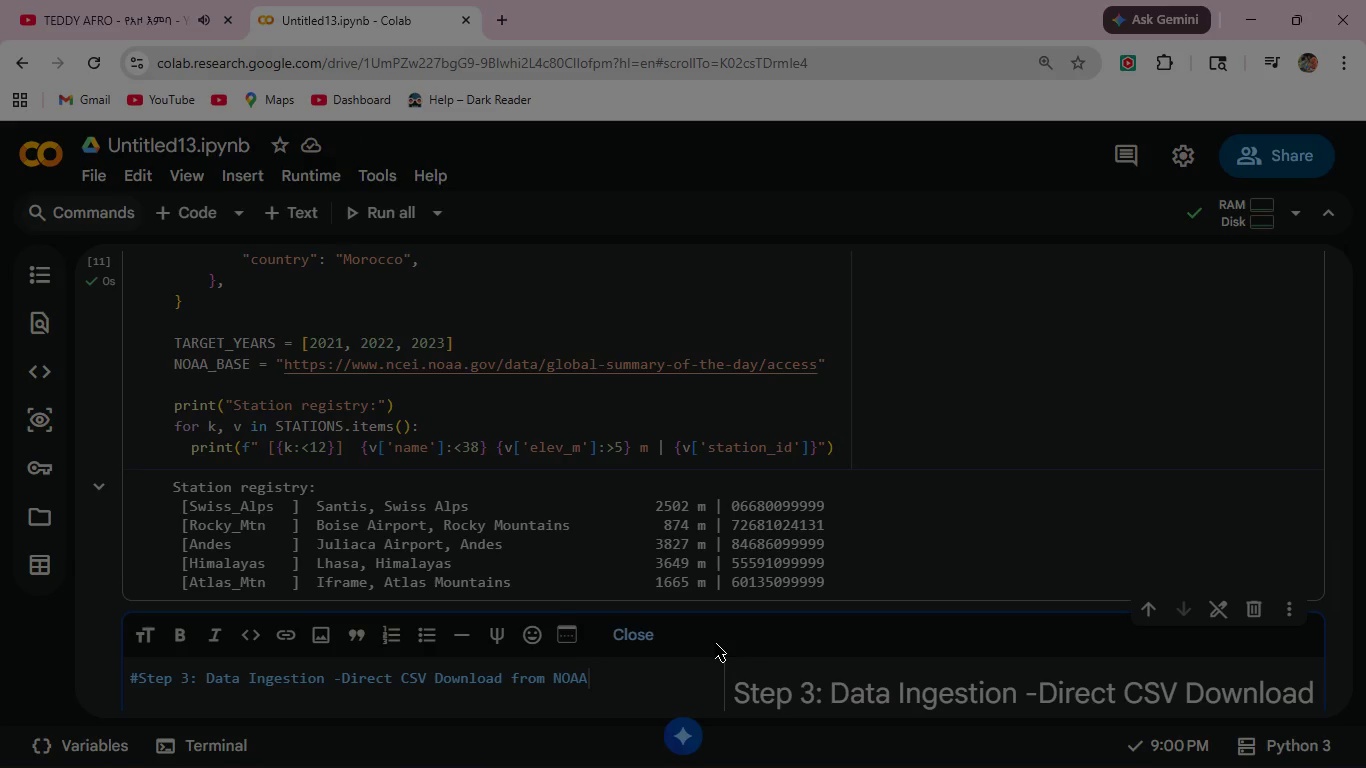 
scroll: coordinate [671, 436], scroll_direction: down, amount: 2.0
 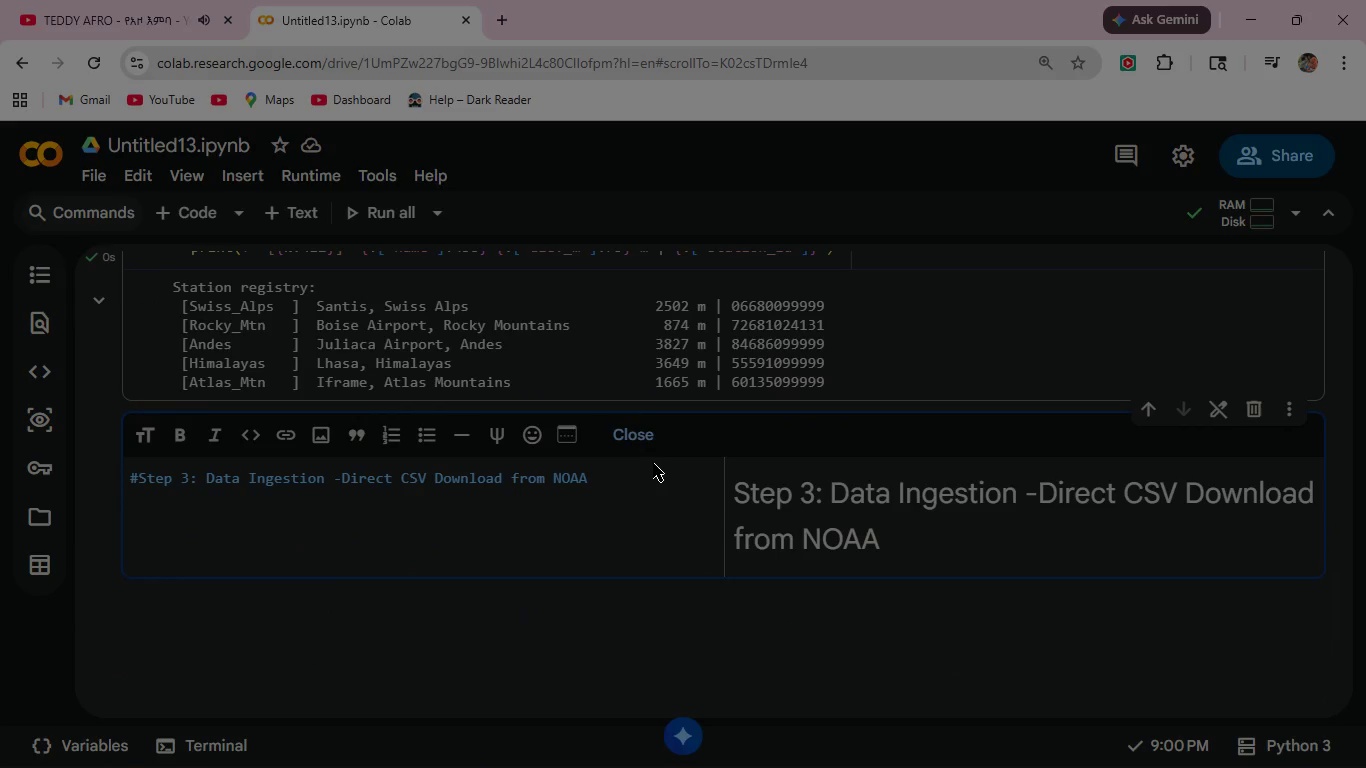 
key(Enter)
 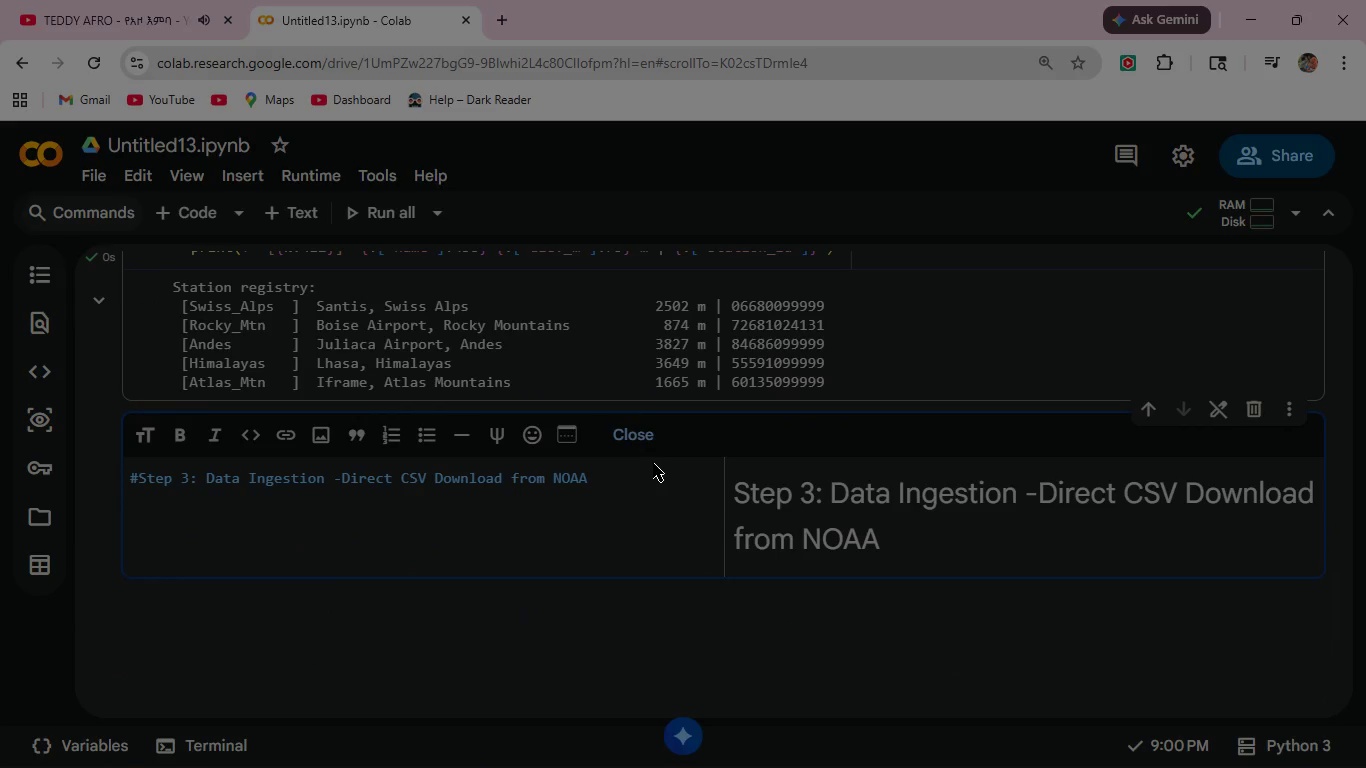 
key(Enter)
 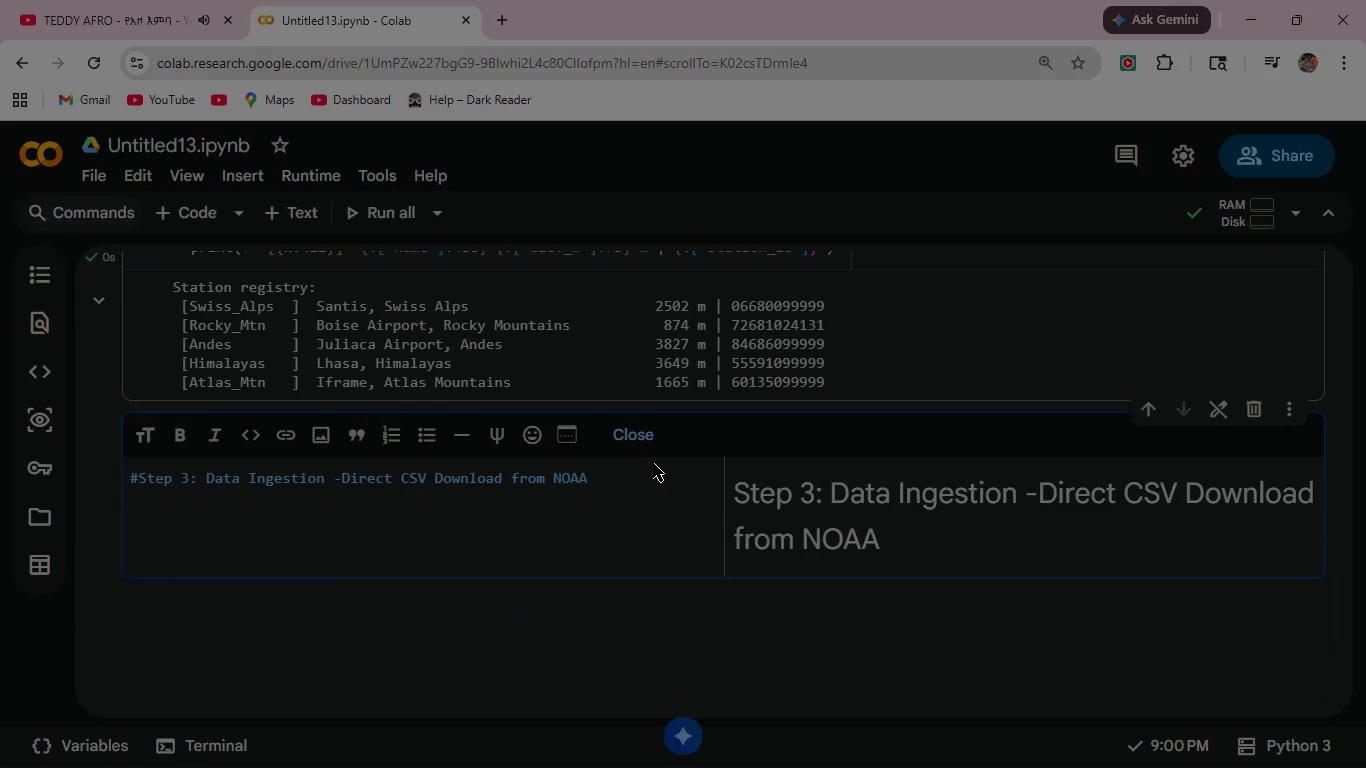 
type(Each (station, year) file is loaded with a single pd.read_csv(url)call ab)
key(Backspace)
type(nd Graceful error handling for any unavi)
 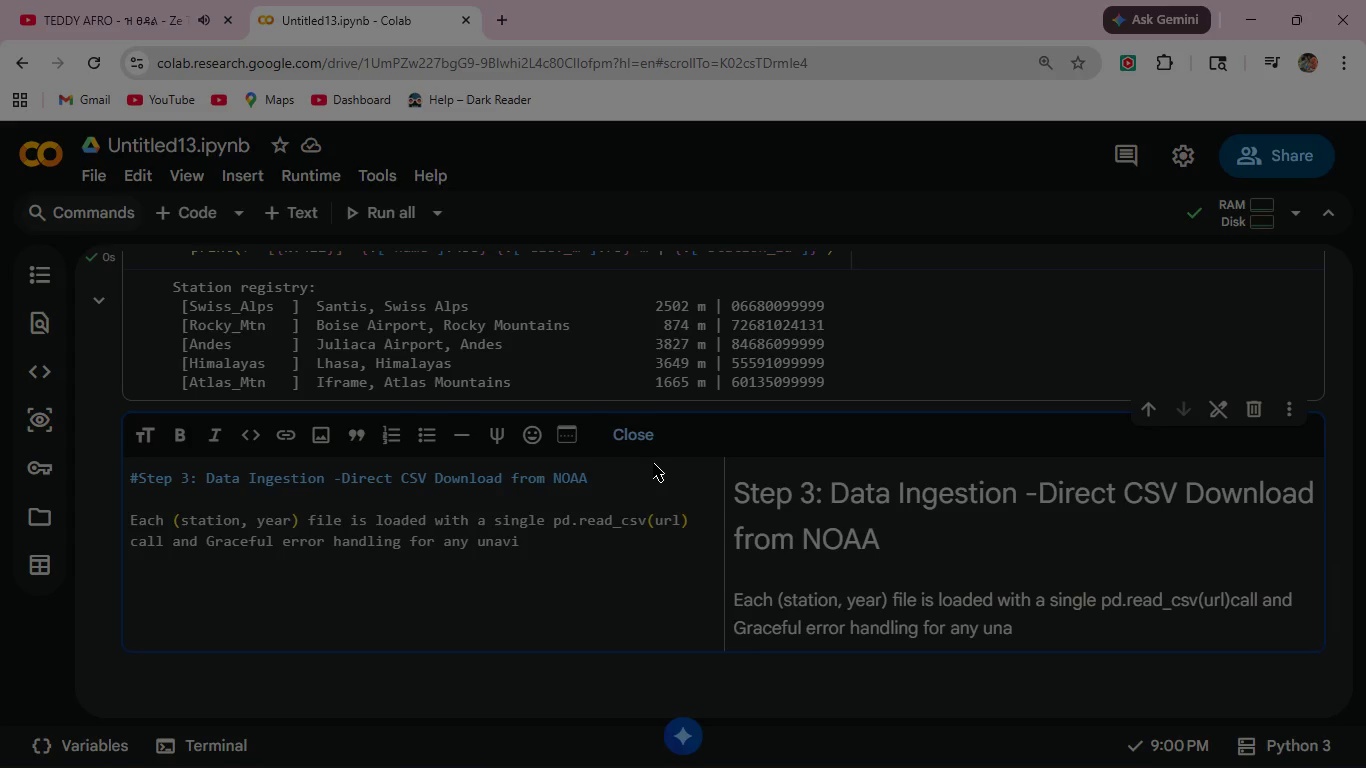 
type(ailable year/station combination)
 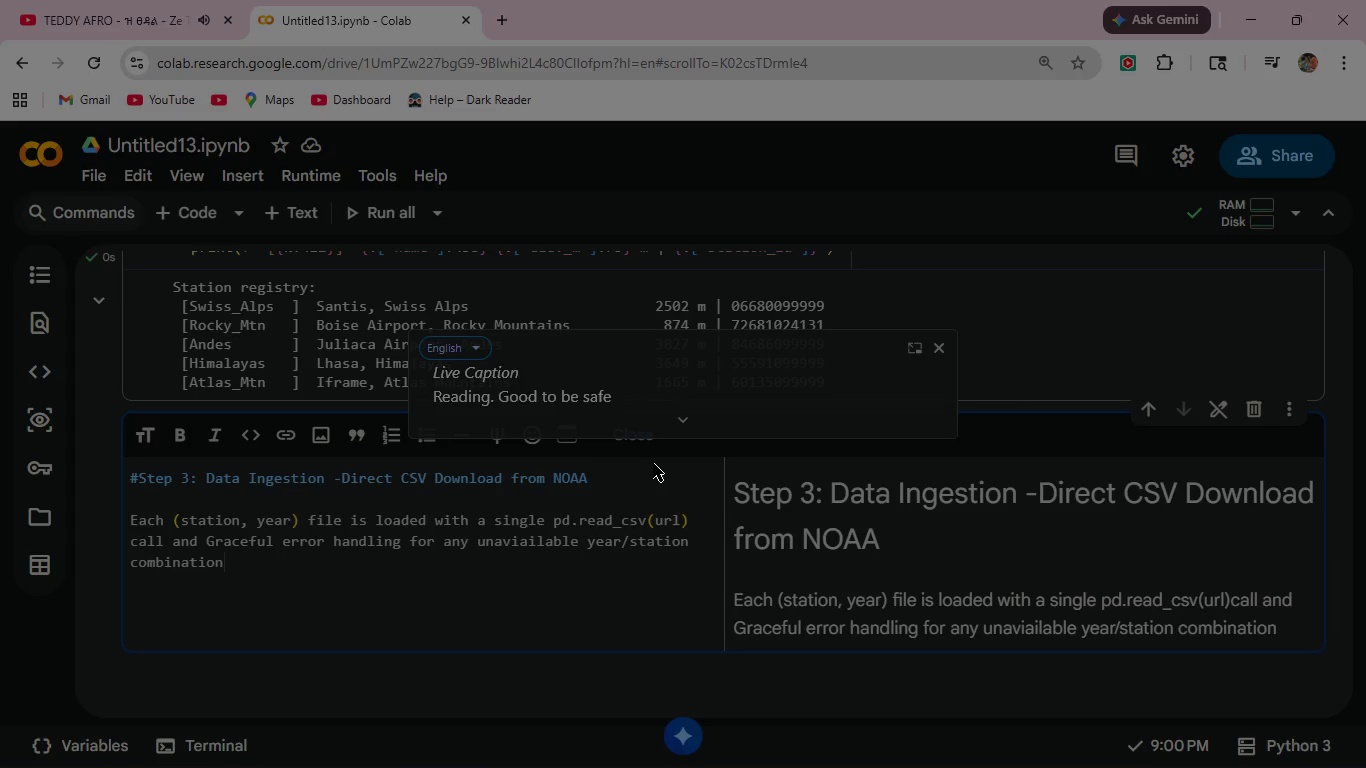 
wait(8.06)
 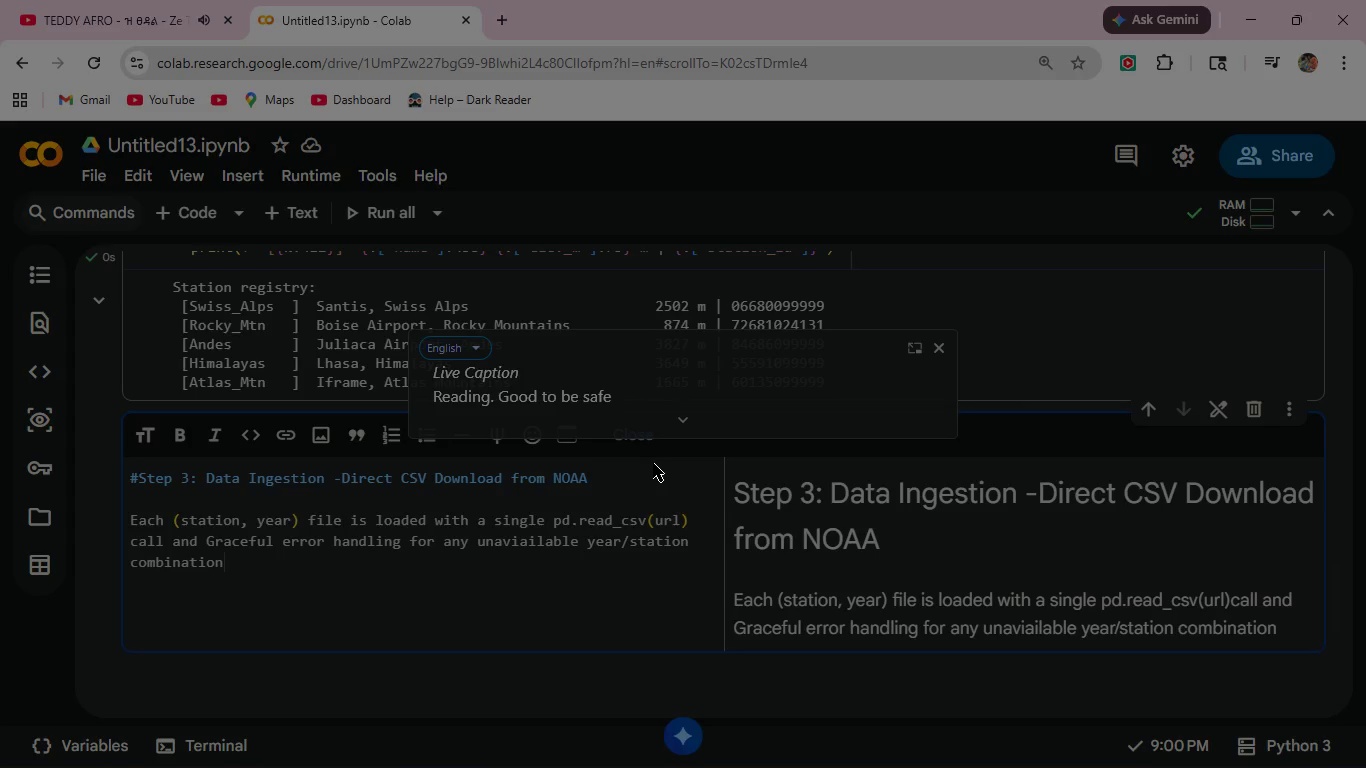 
left_click([943, 344])
 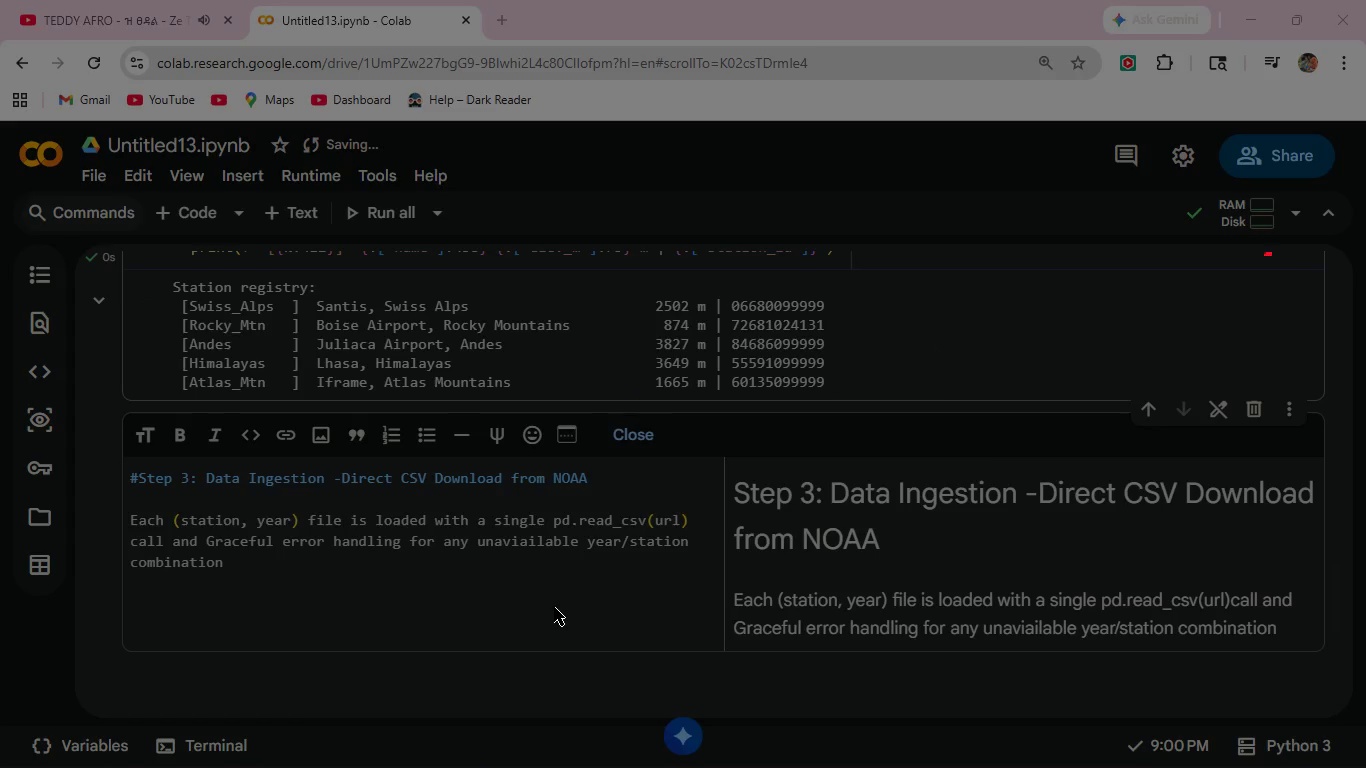 
wait(9.05)
 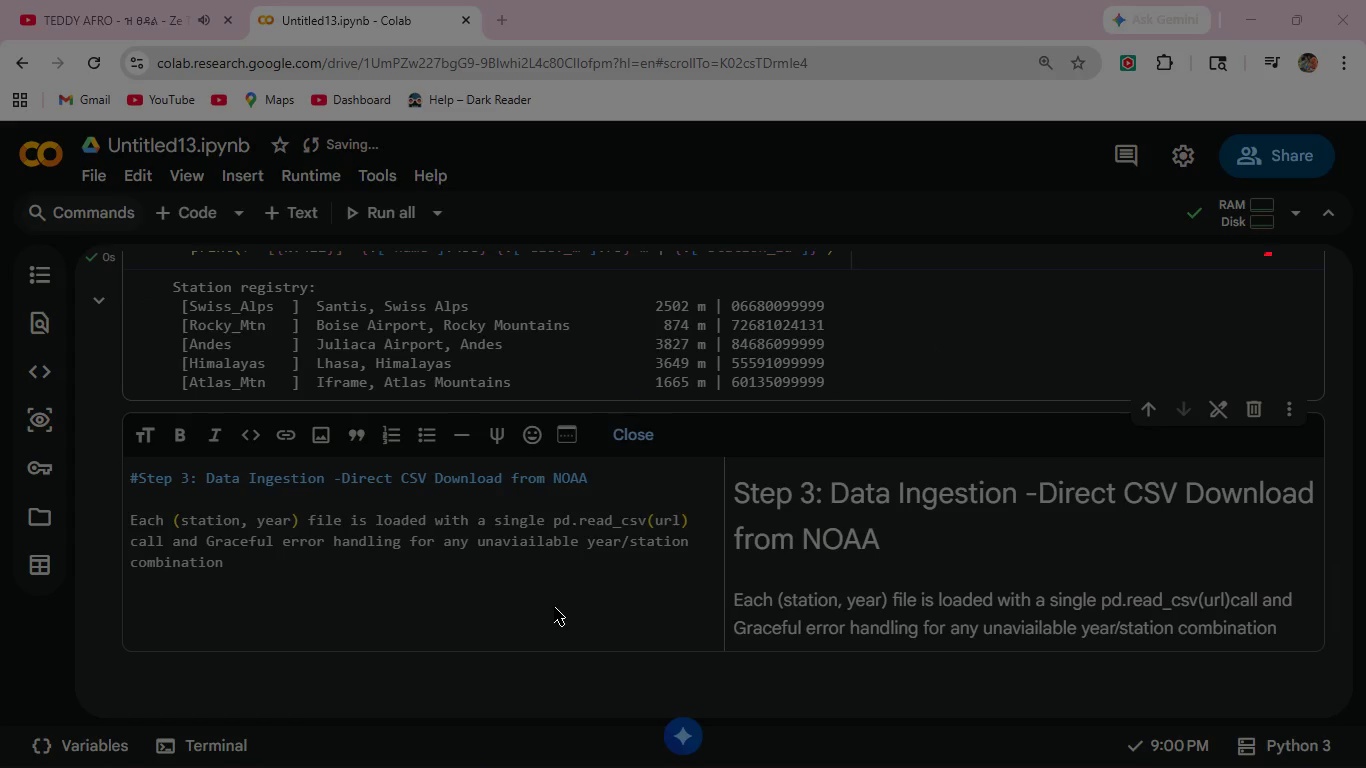 
left_click([192, 210])
 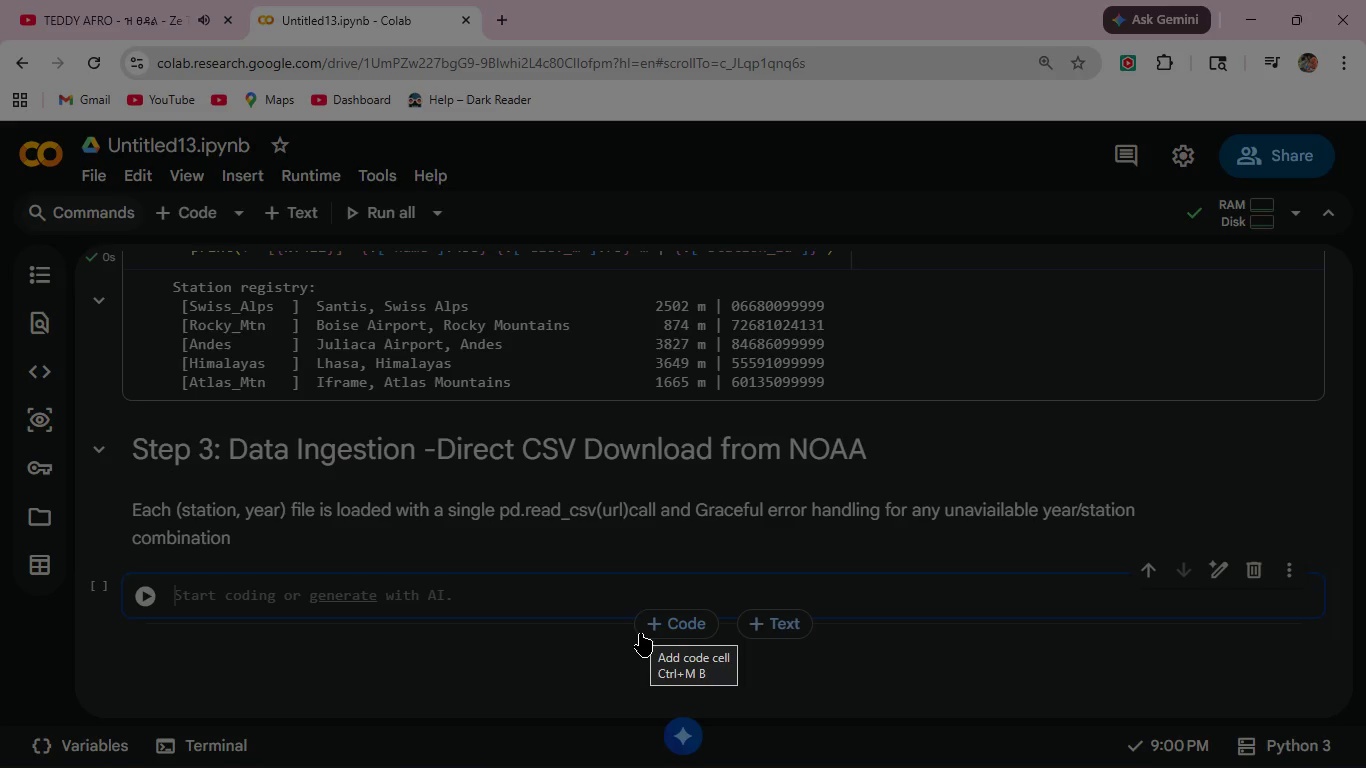 
wait(15.58)
 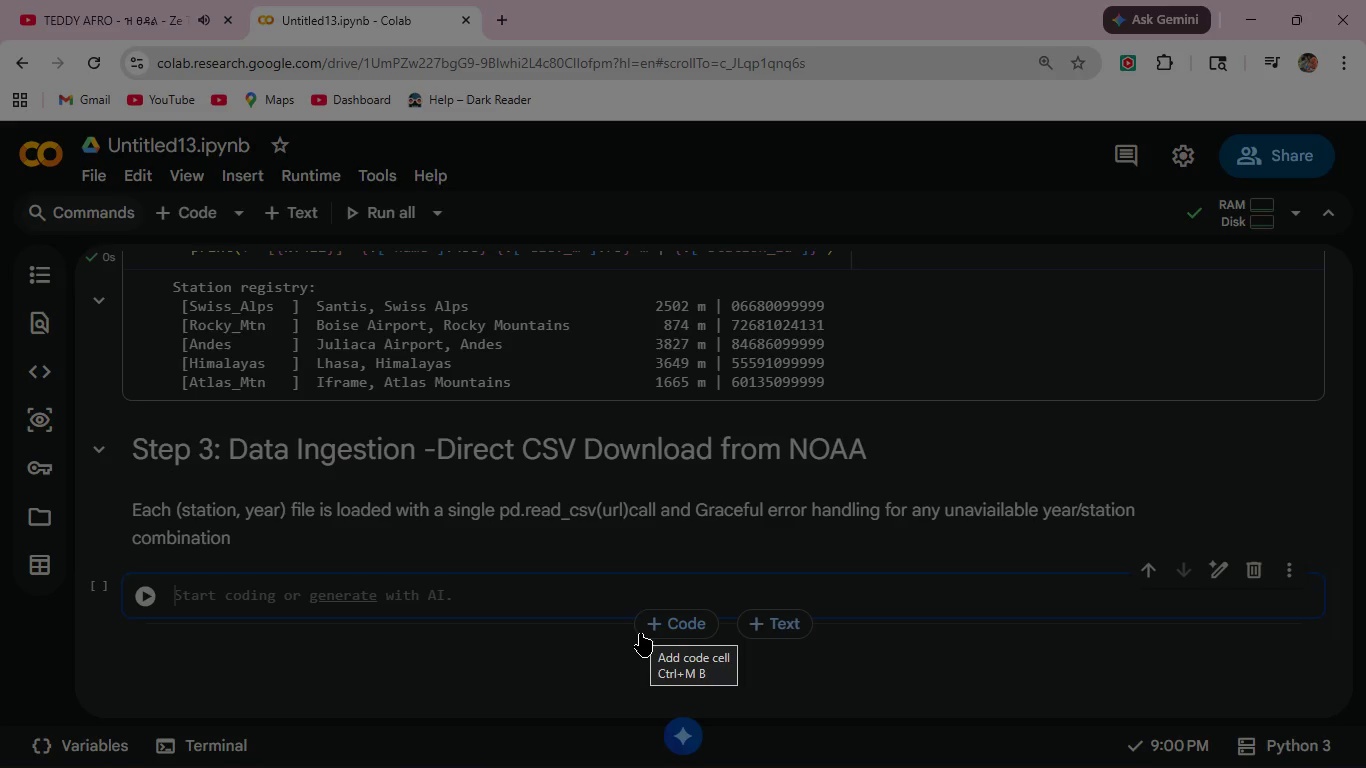 
type(raw_frames = [)
 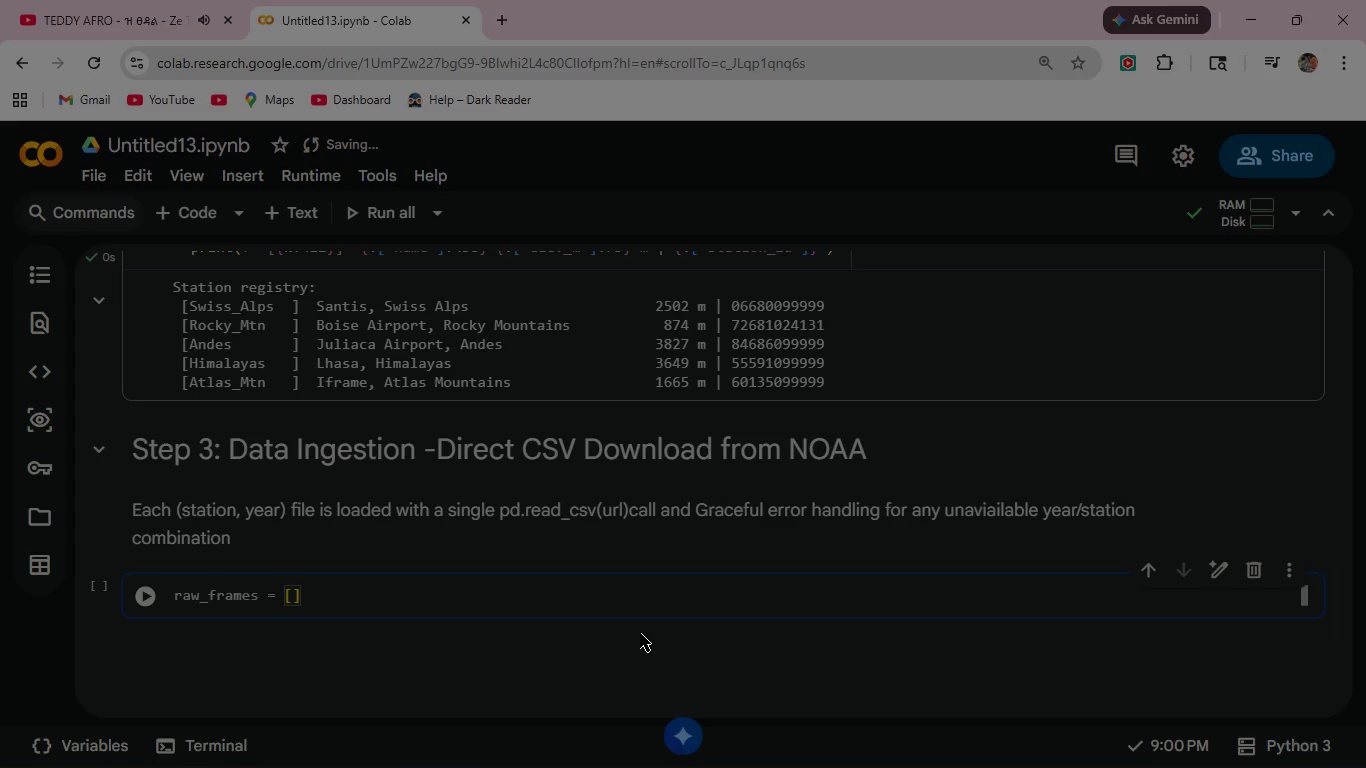 
key(ArrowRight)
 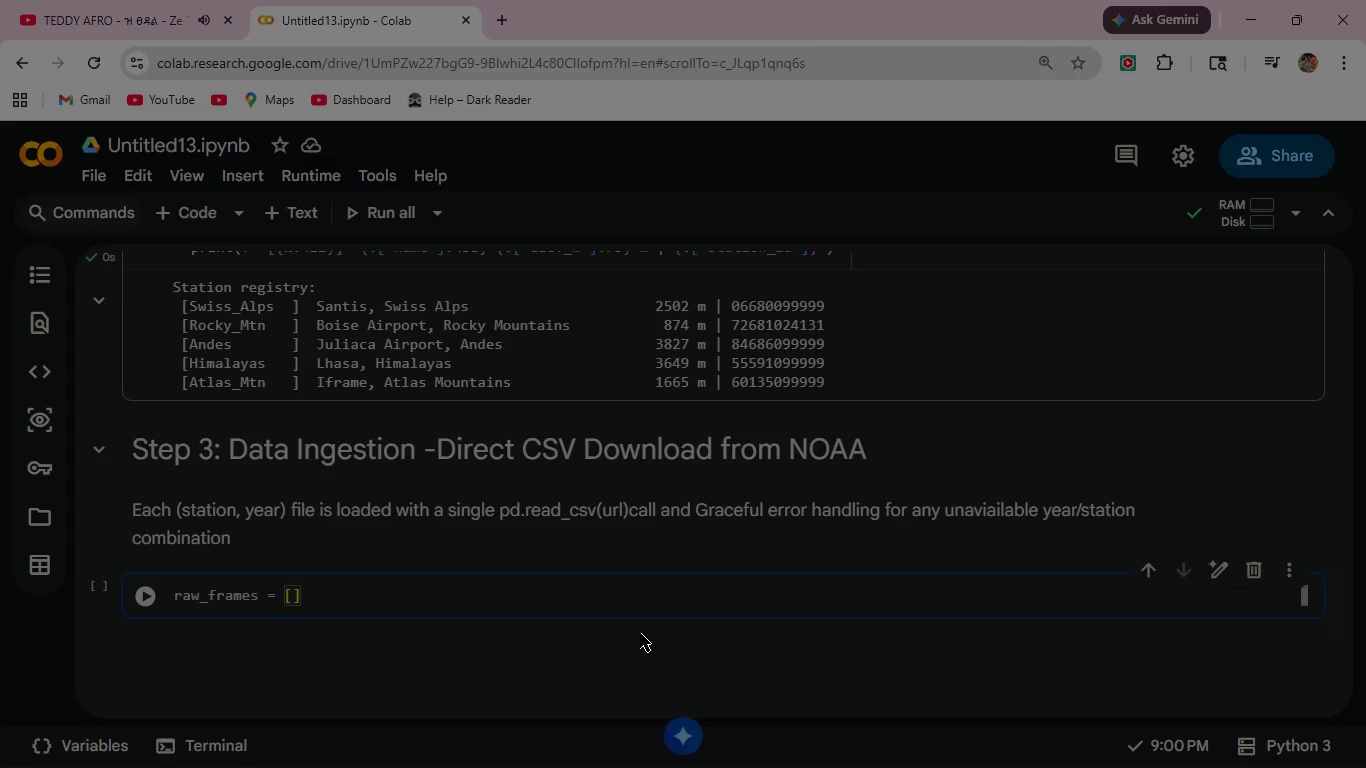 
key(Enter)
 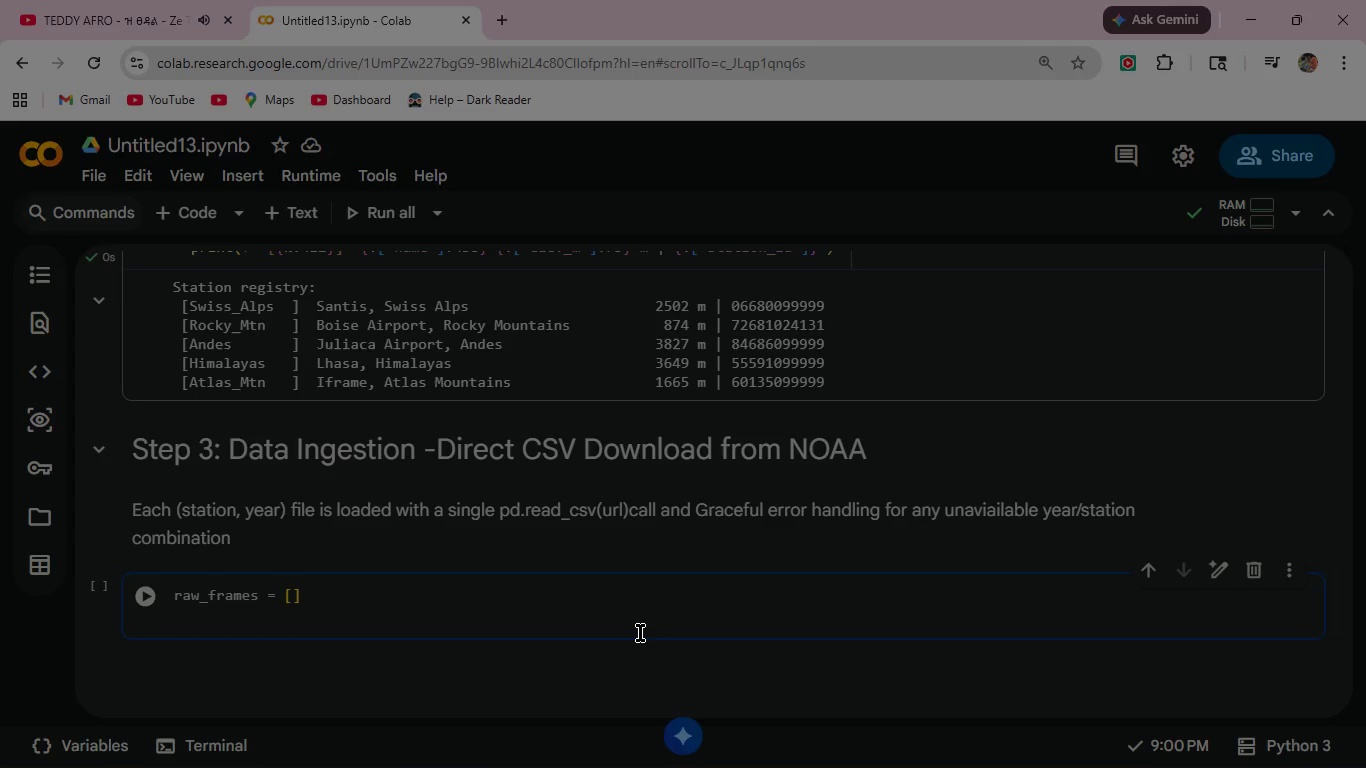 
type(fetch_log = [)
 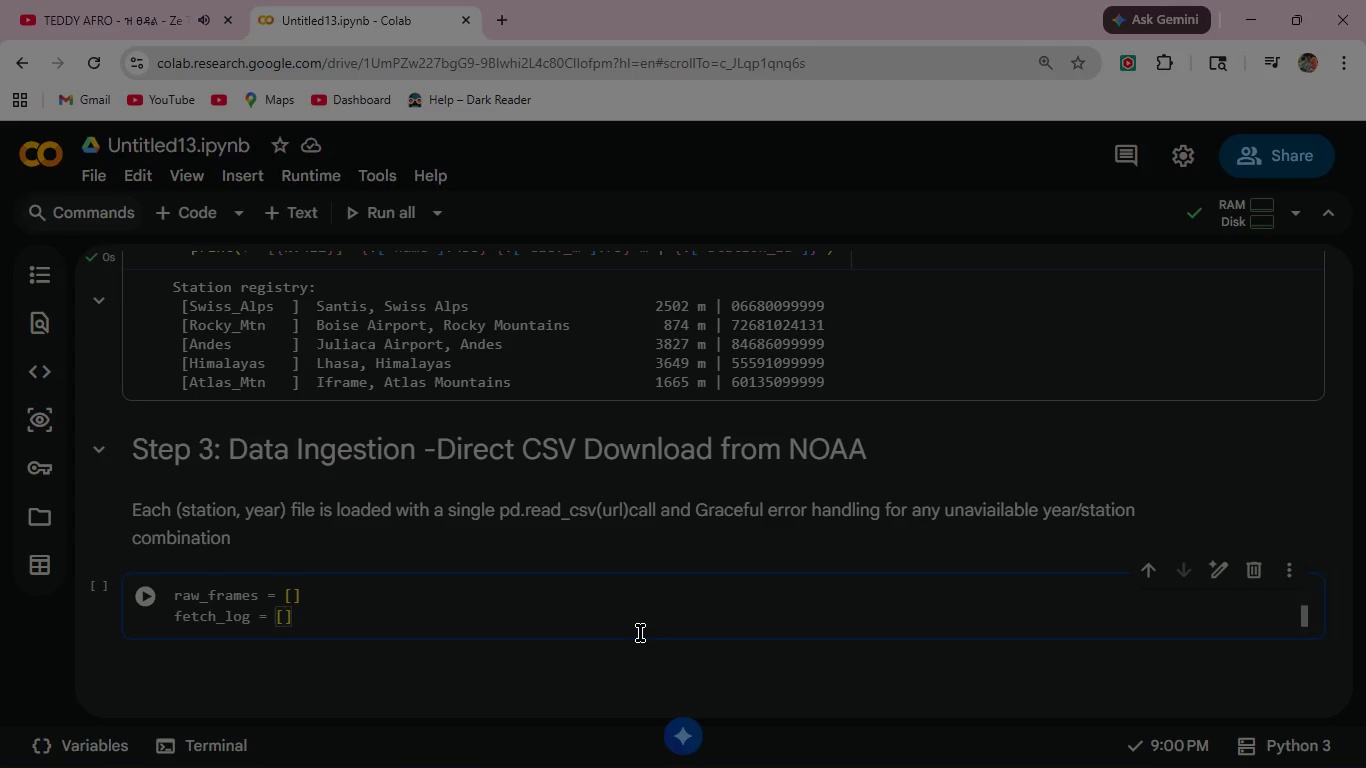 
key(ArrowRight)
 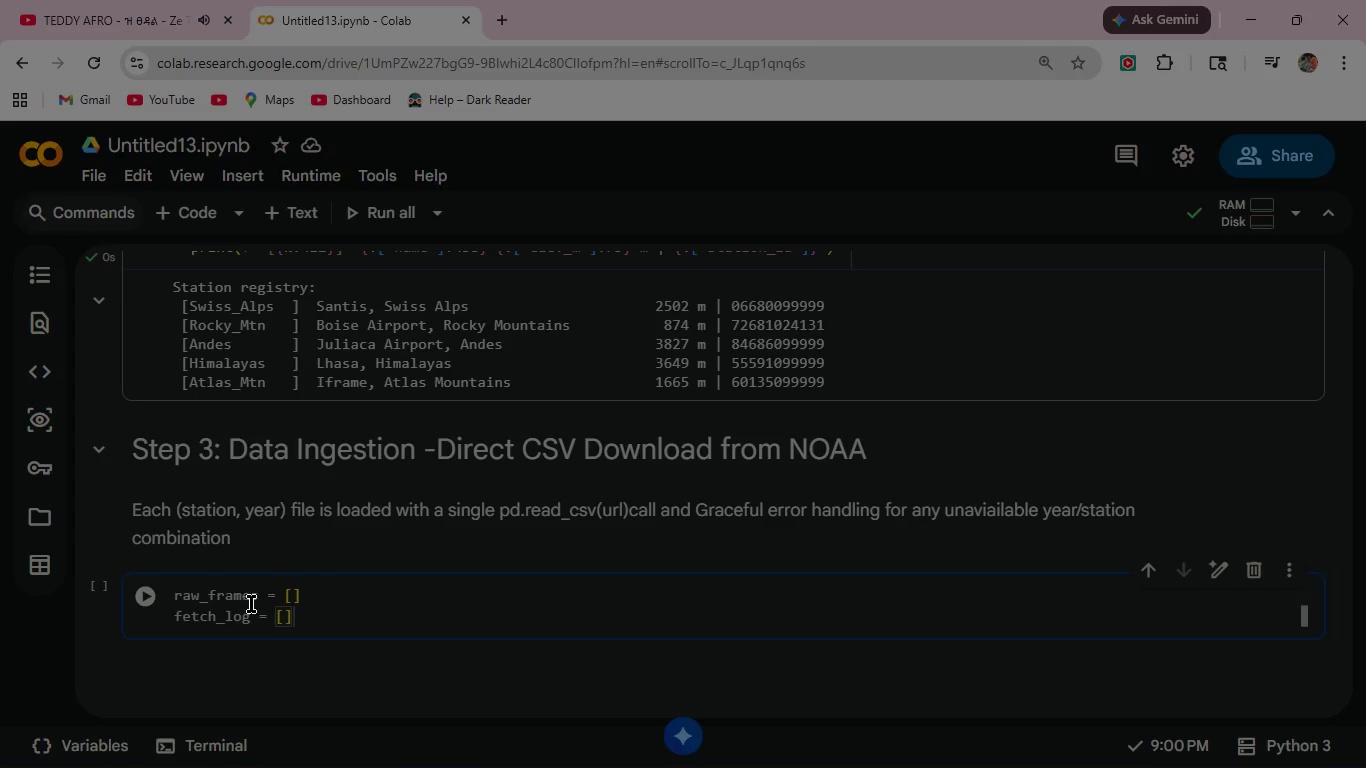 
left_click([139, 591])
 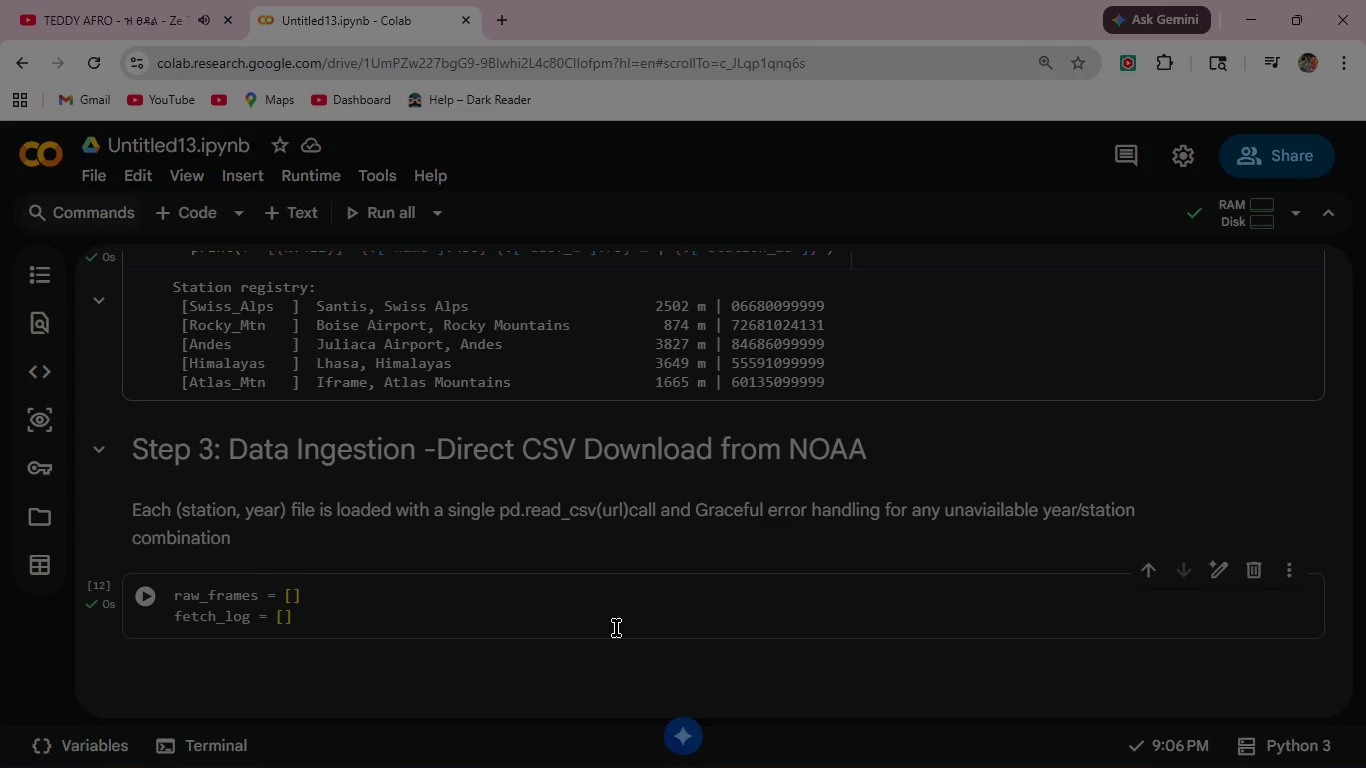 
wait(20.92)
 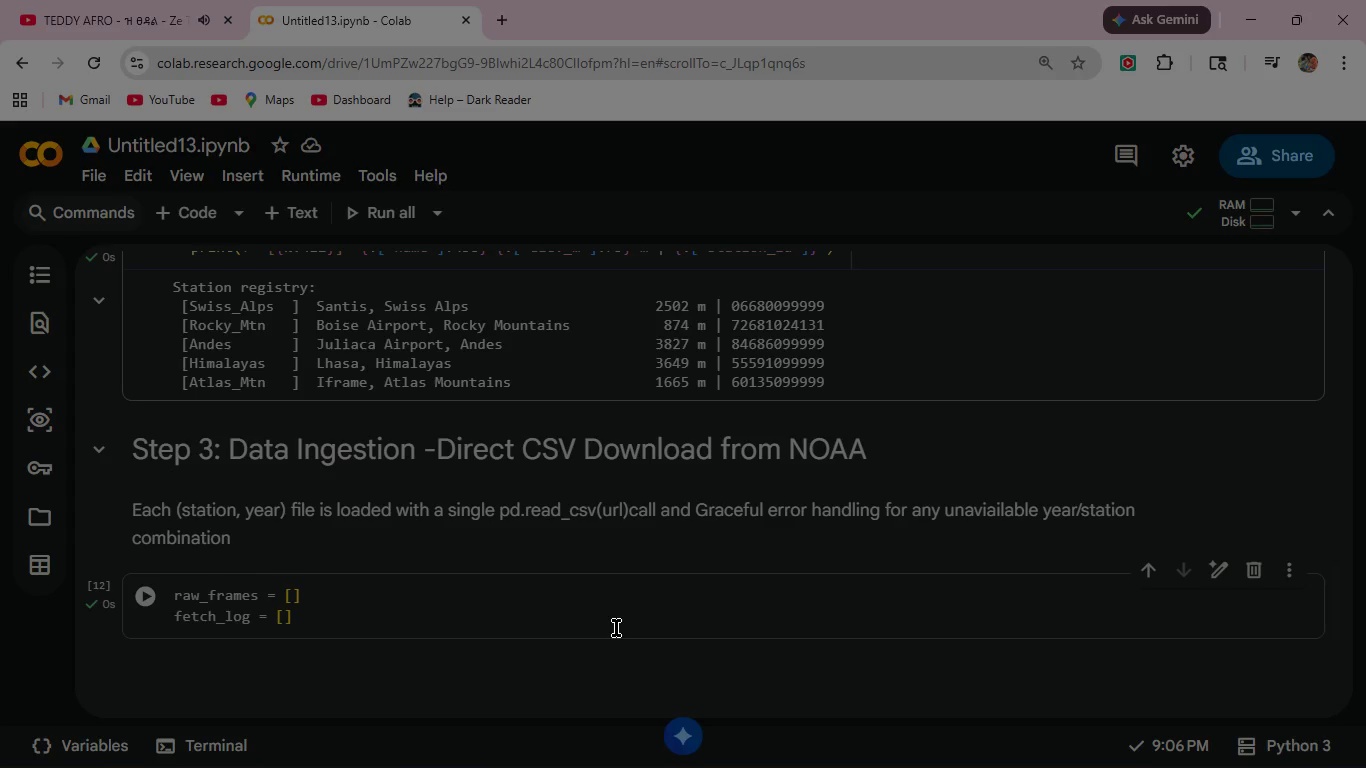 
left_click([375, 608])
 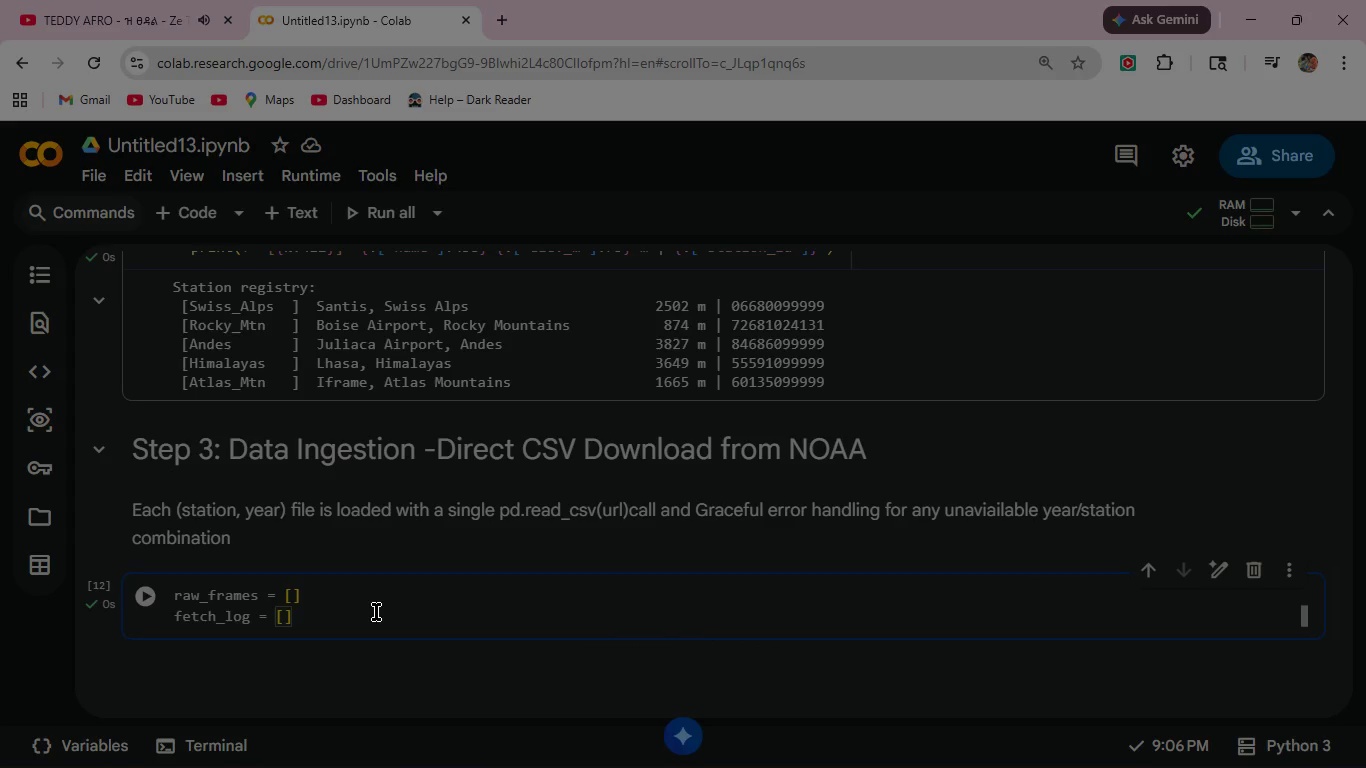 
key(Enter)
 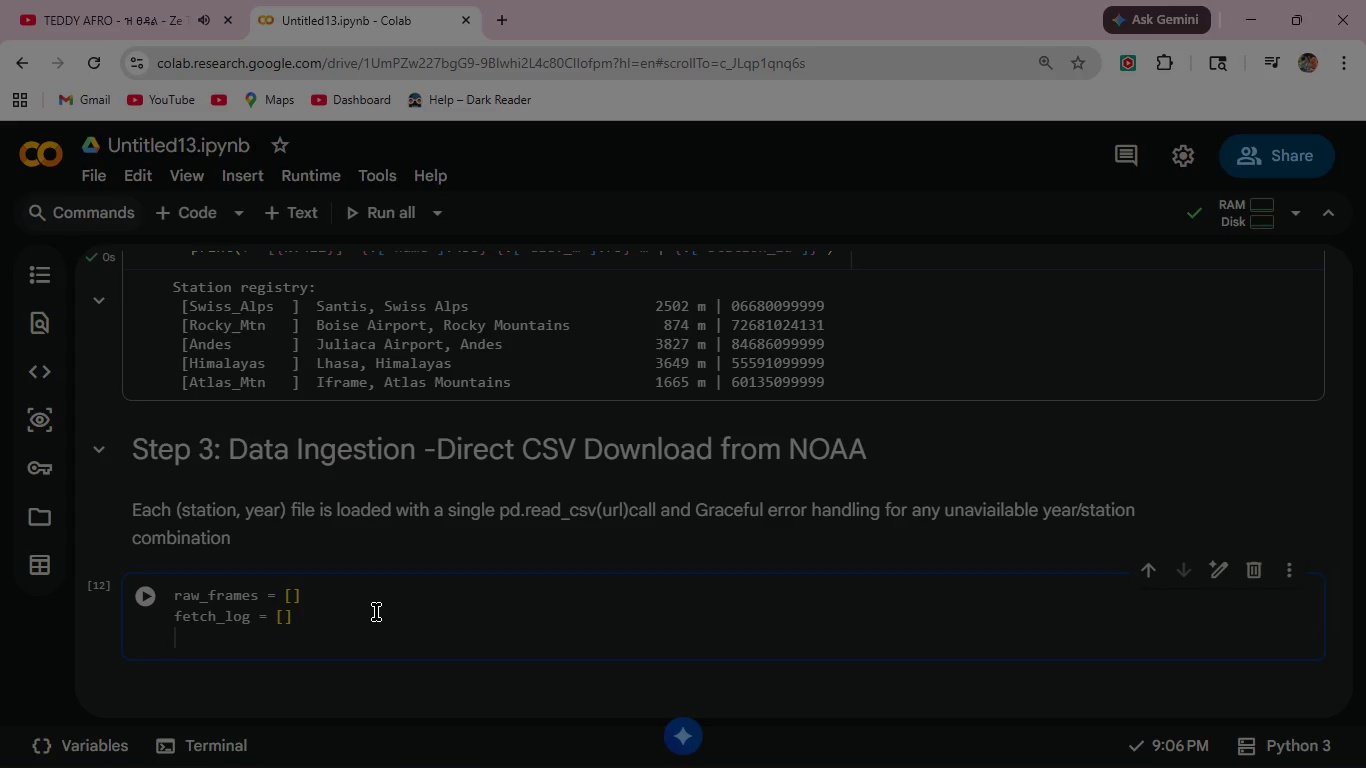 
key(Enter)
 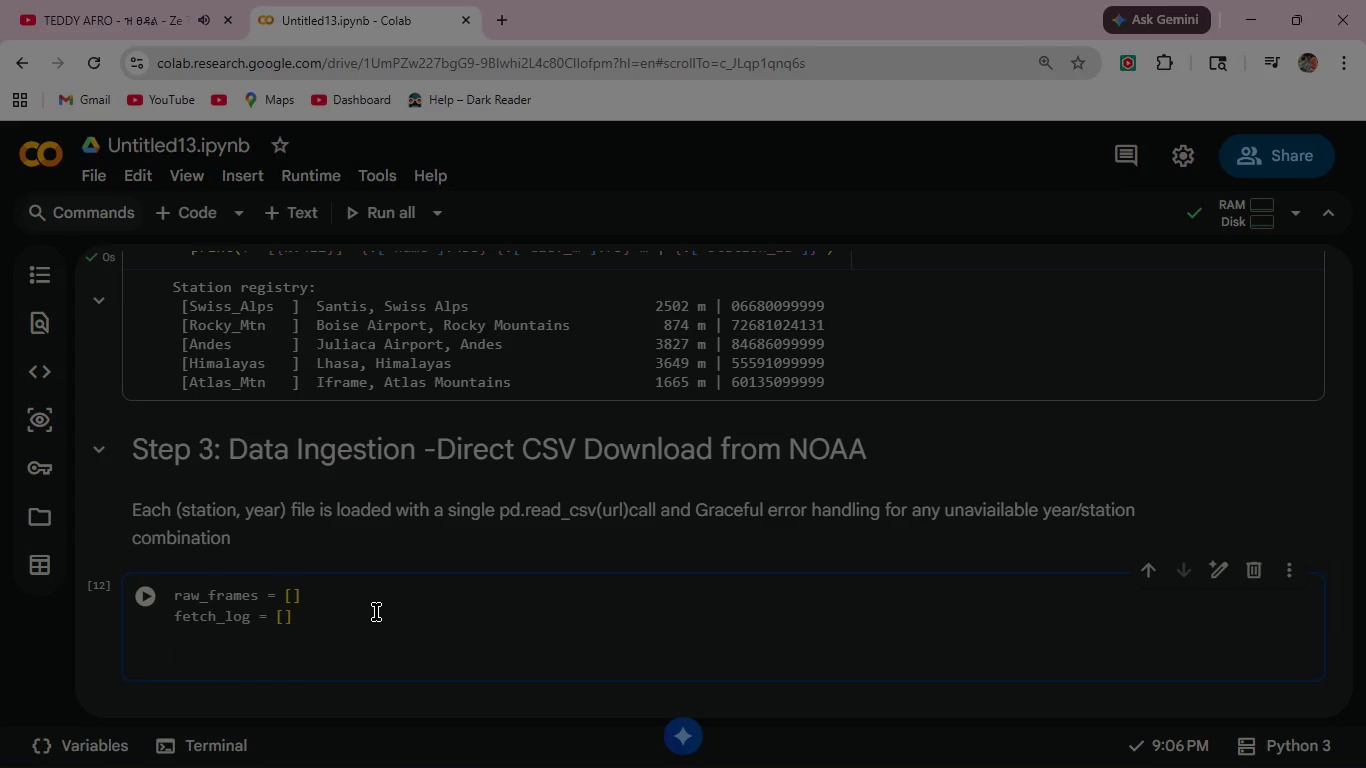 
type(for key, meta in ST)
 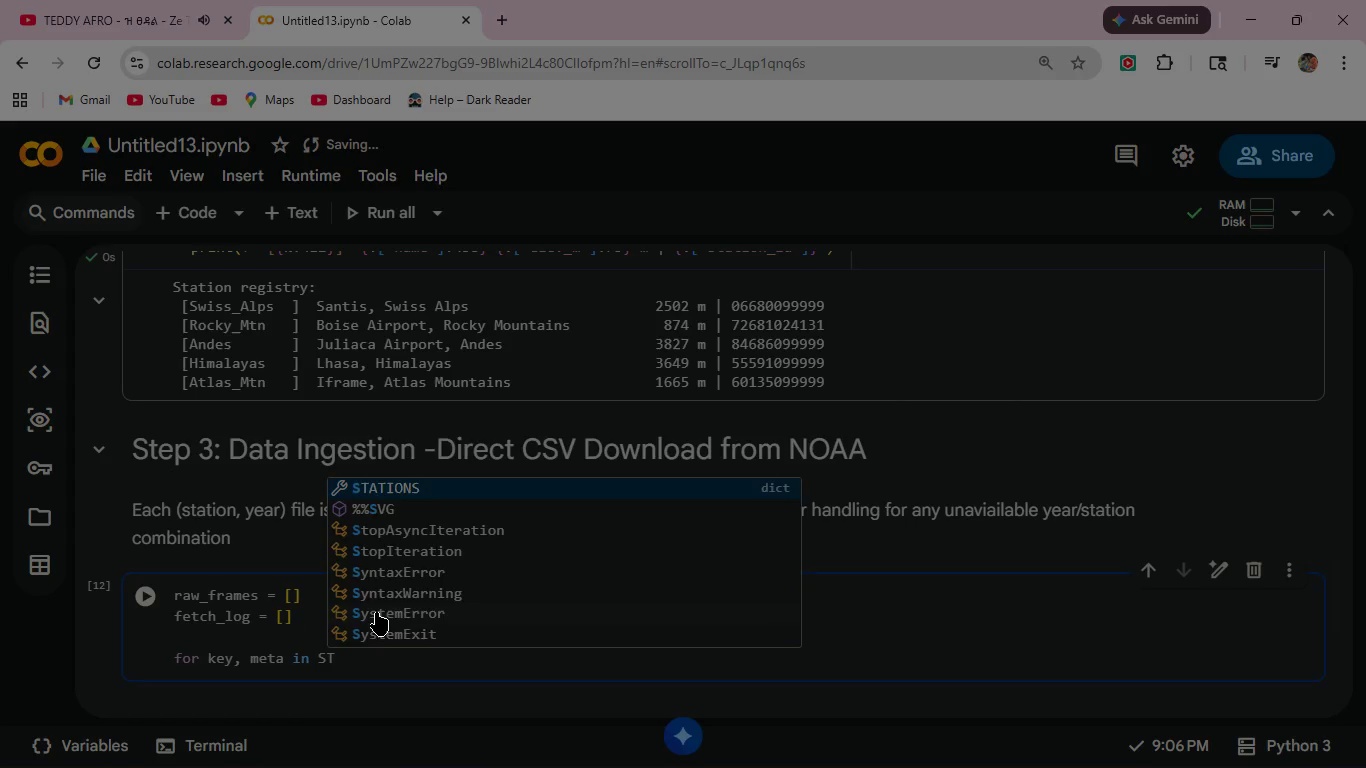 
key(Enter)
 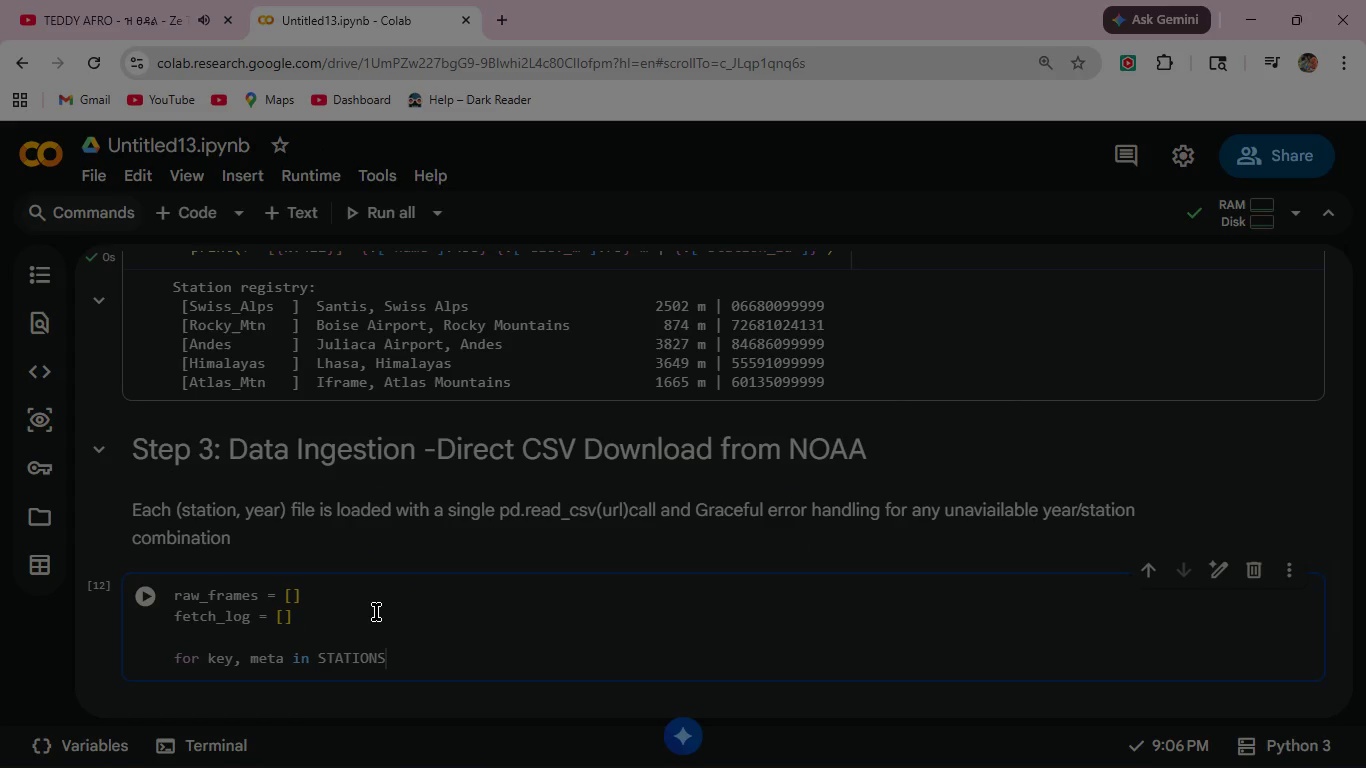 
type(.items(:)
key(Backspace)
 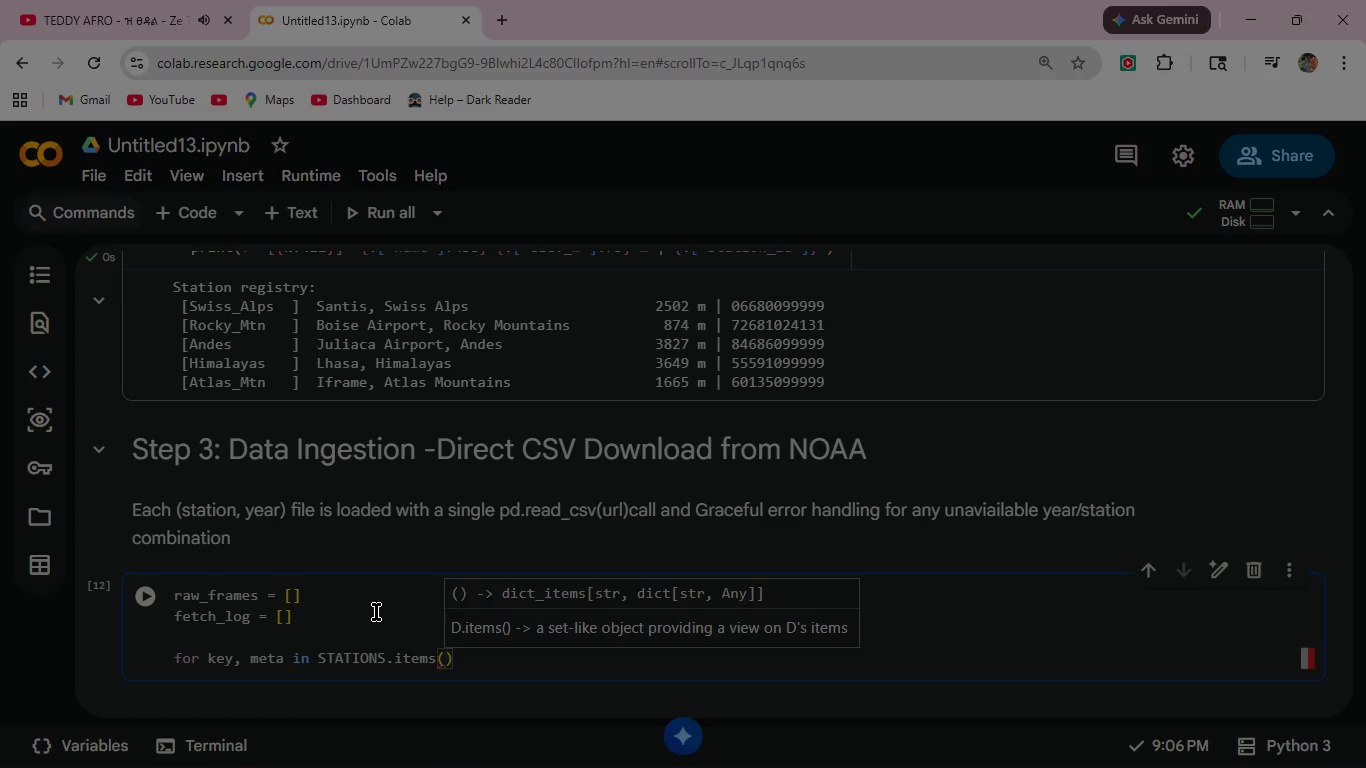 
key(ArrowRight)
 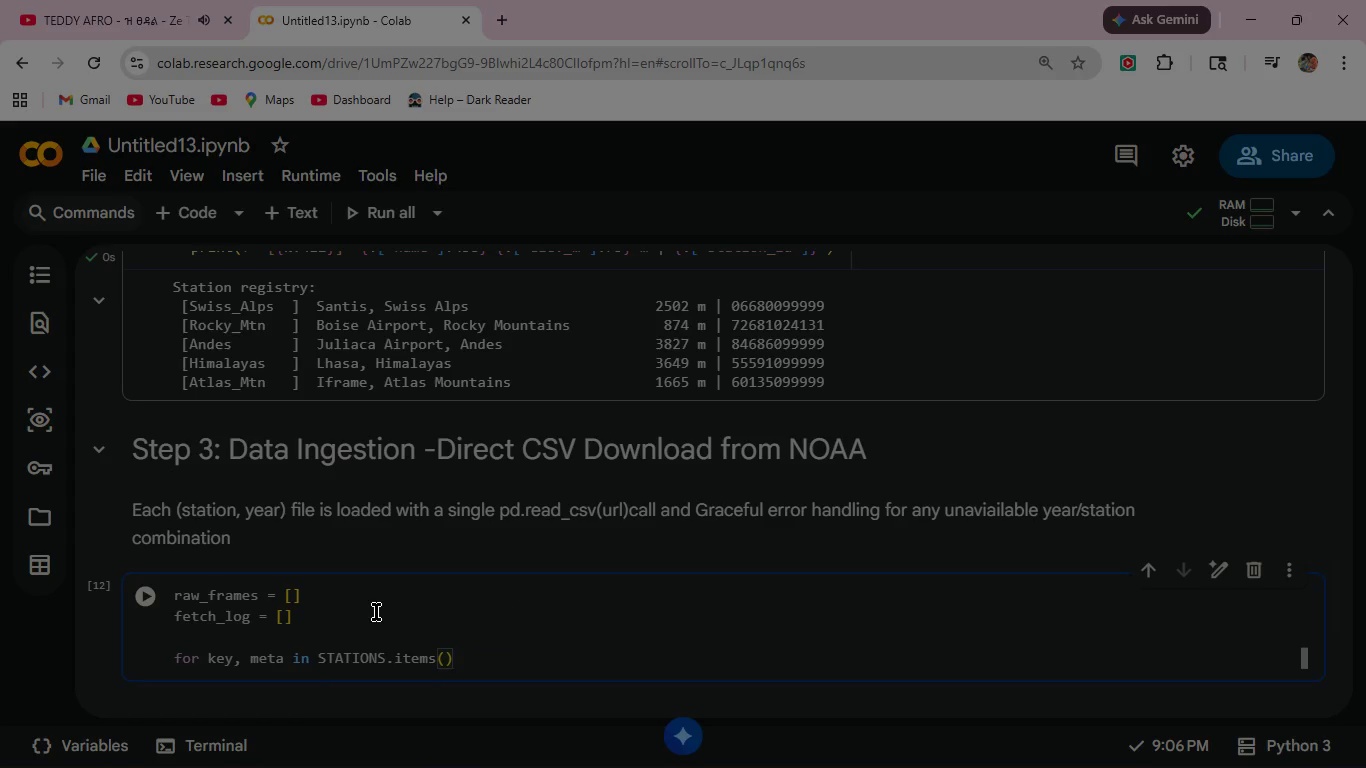 
key(Shift+Semicolon)
 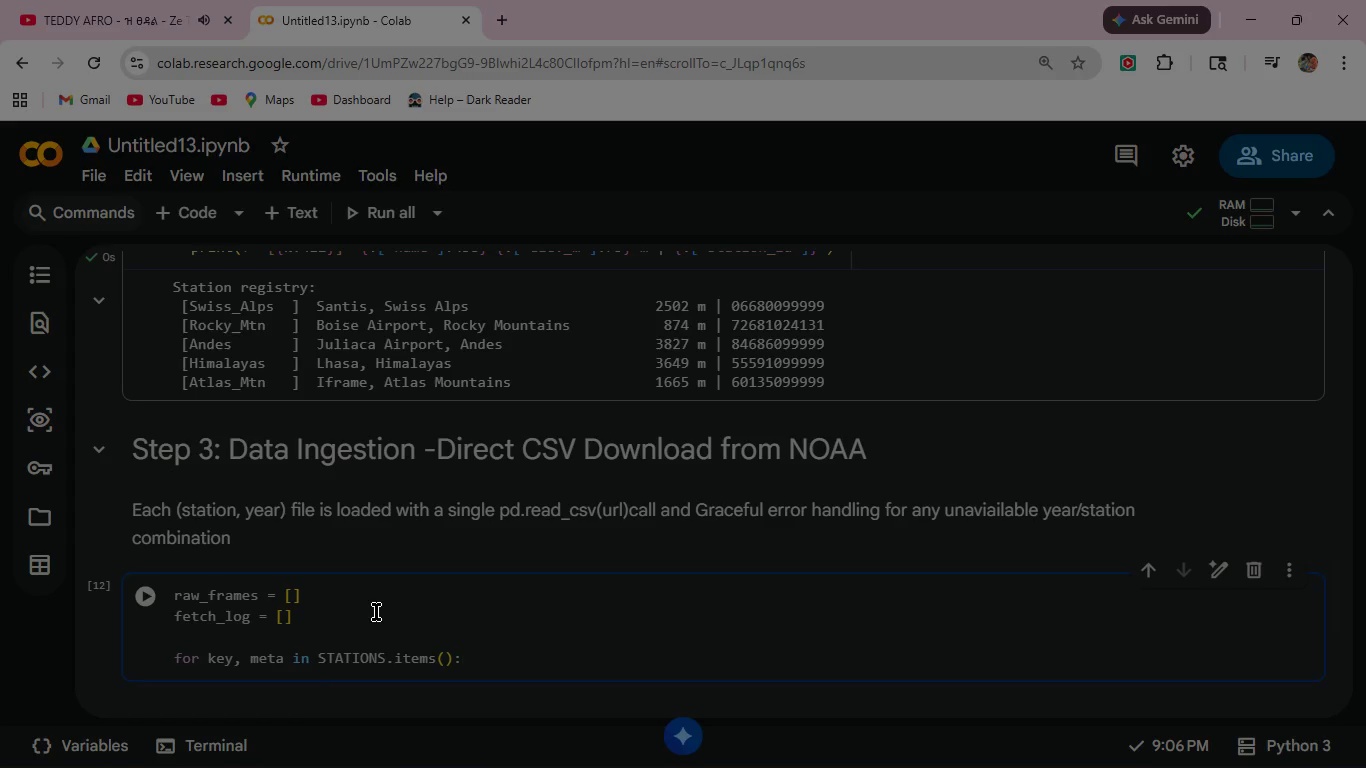 
key(Enter)
 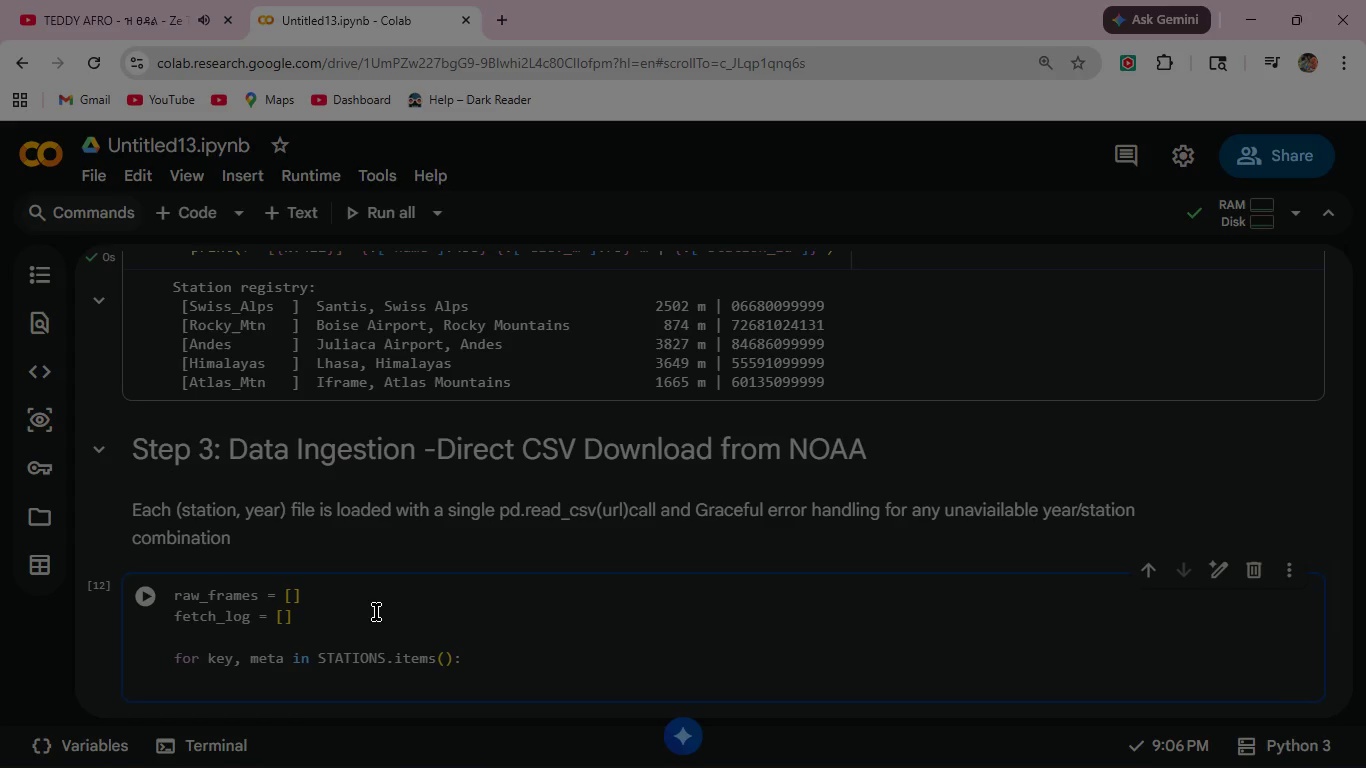 
type(  sid = meta["station_id)
 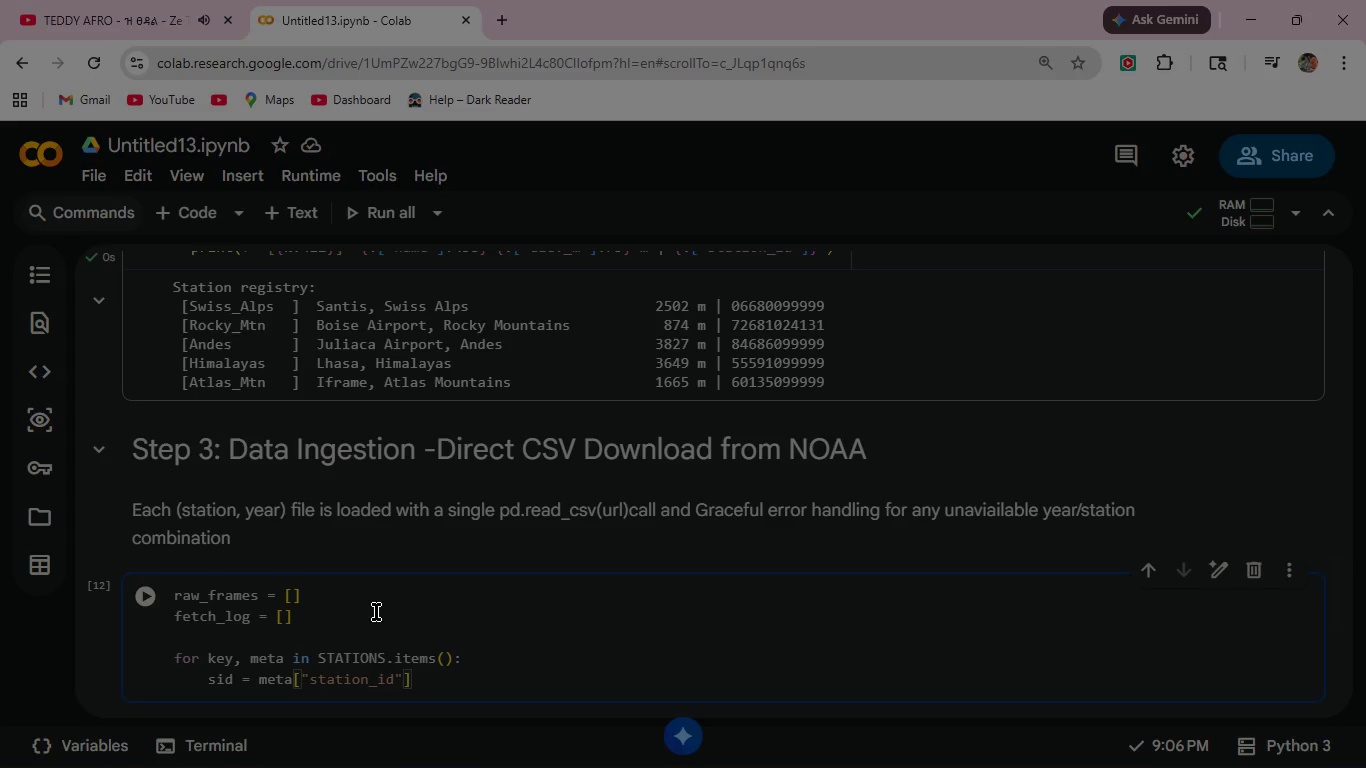 
wait(7.22)
 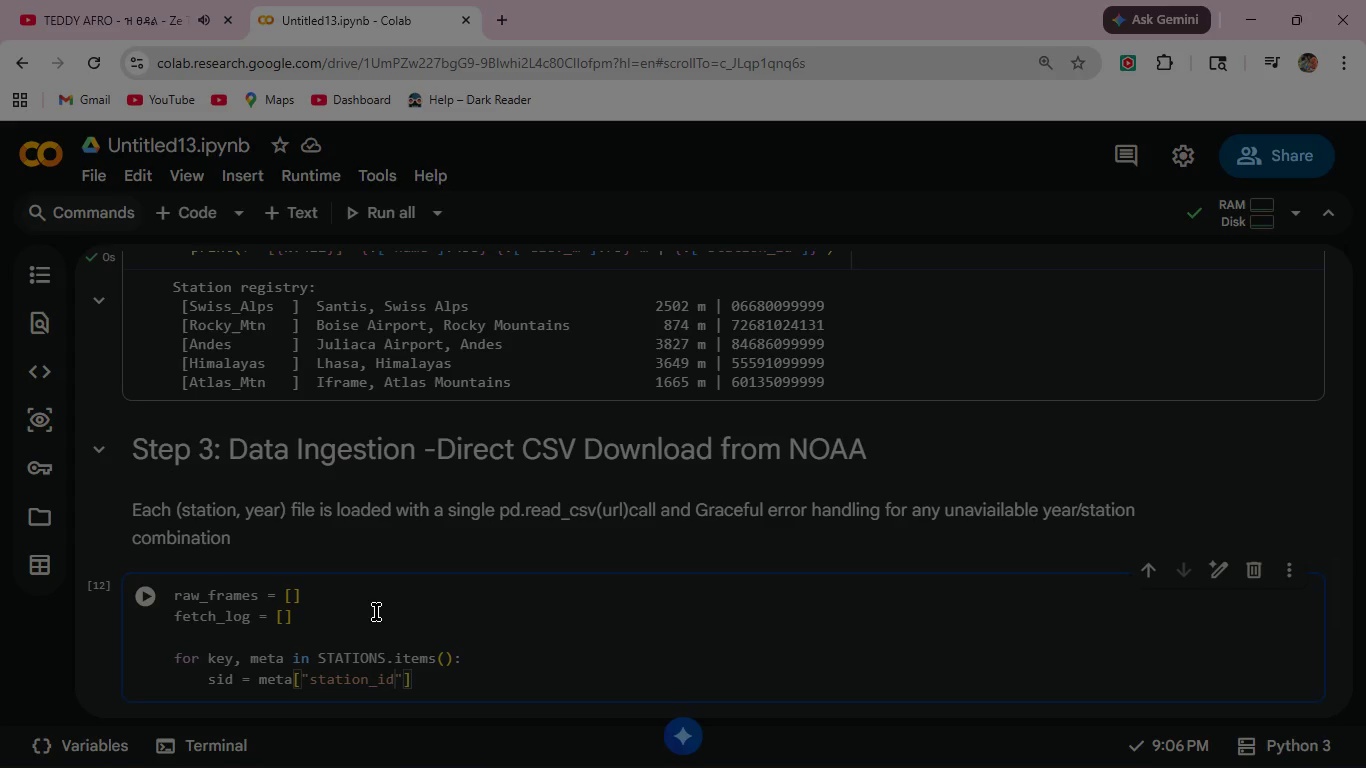 
left_click([444, 679])
 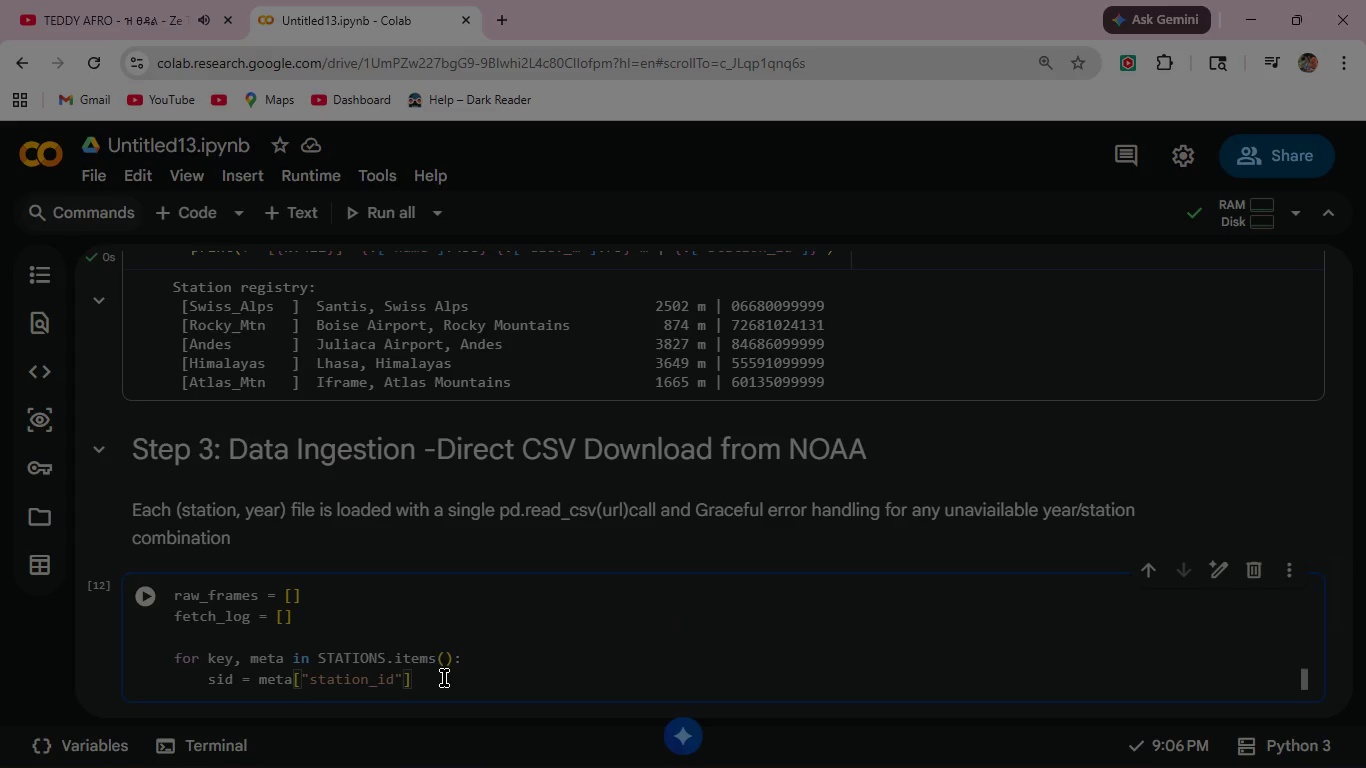 
wait(5.72)
 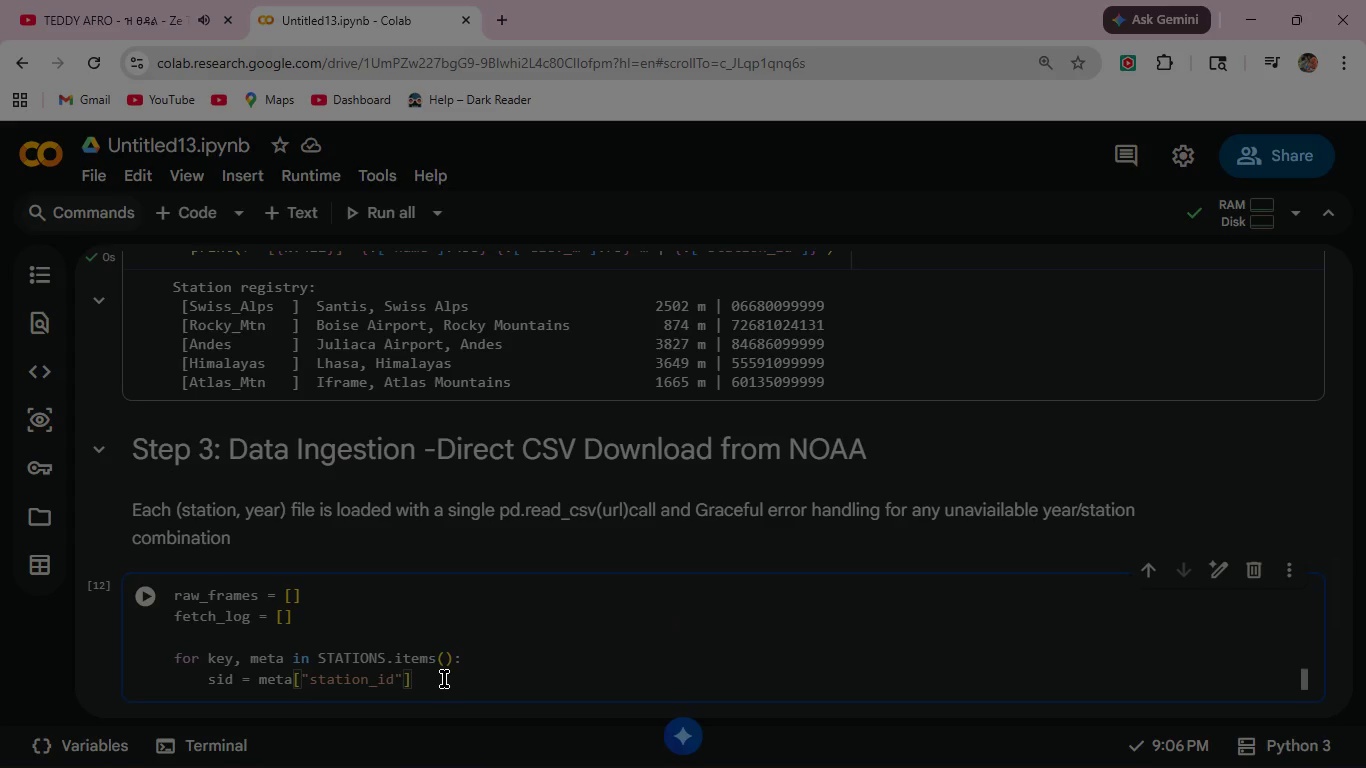 
key(Enter)
 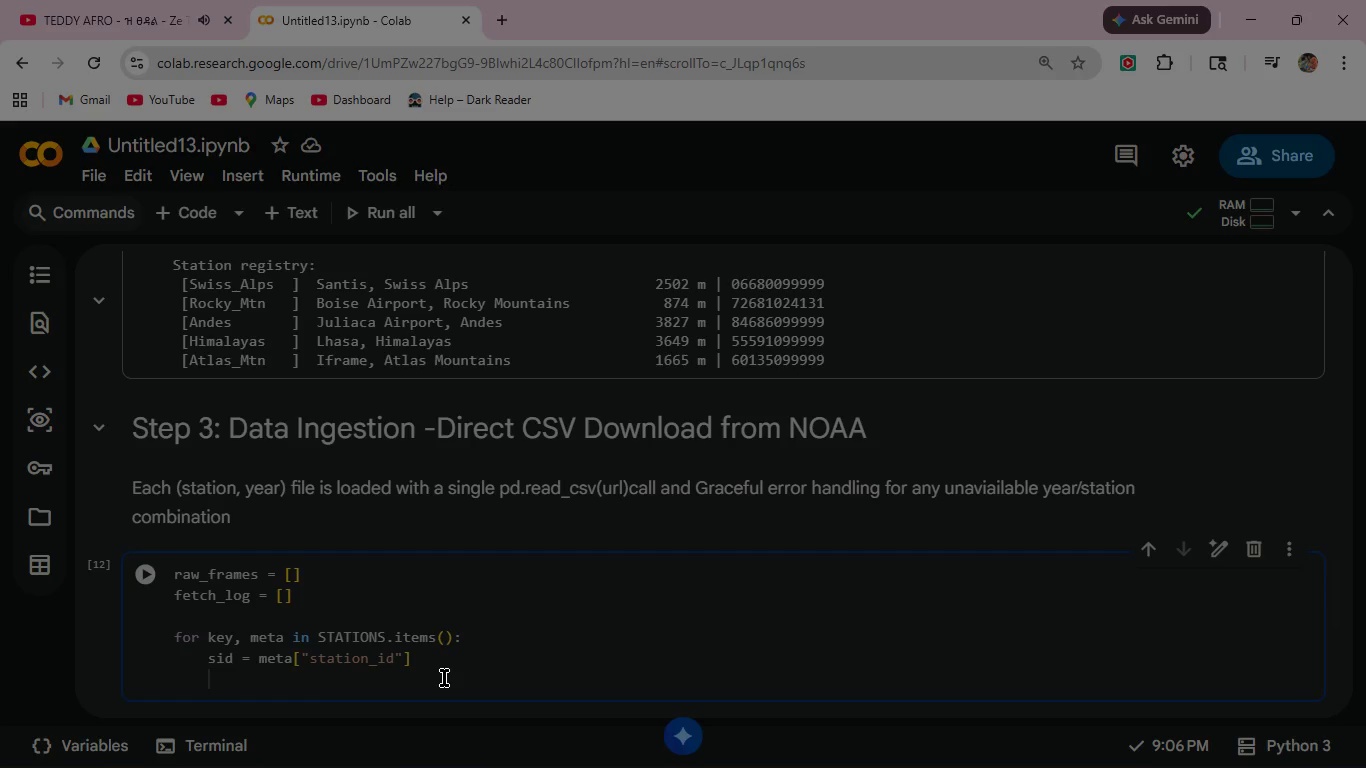 
type(for yr in )
 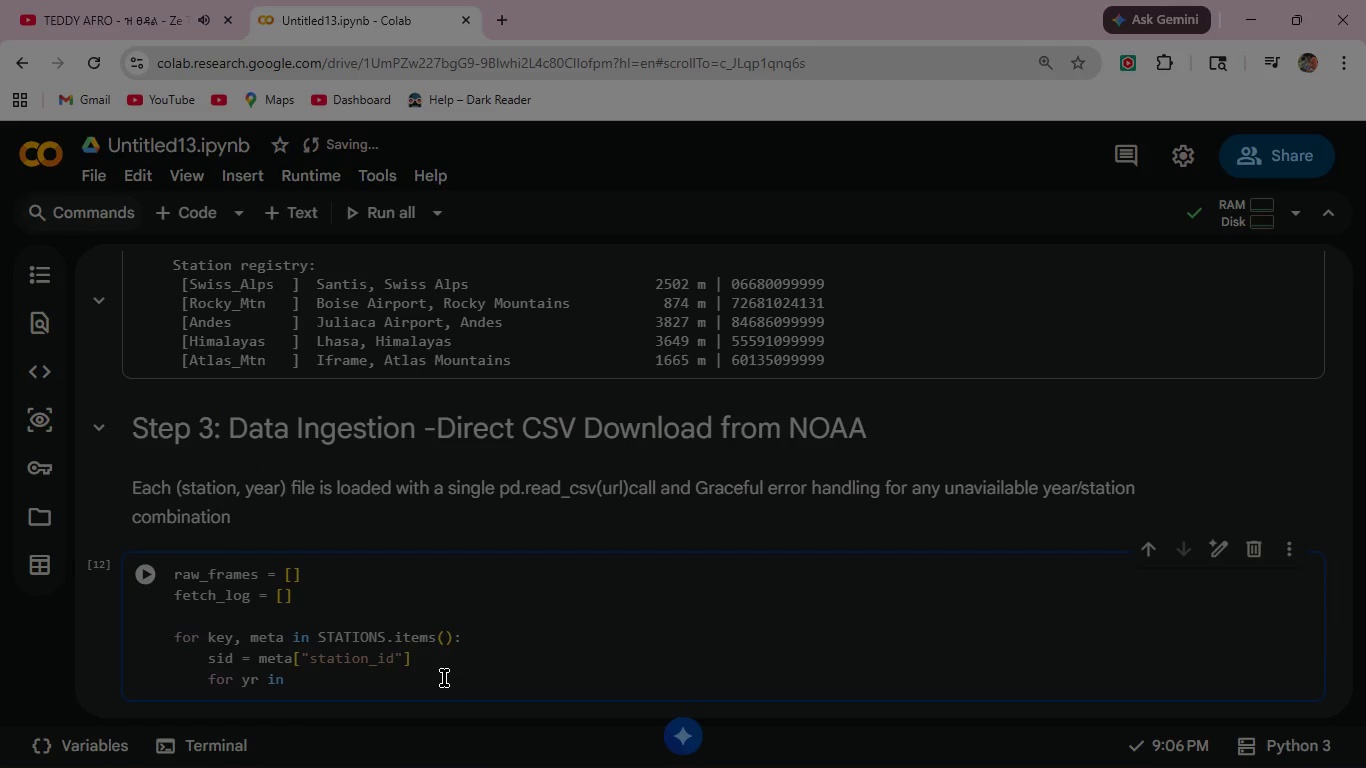 
key(Shift+T)
 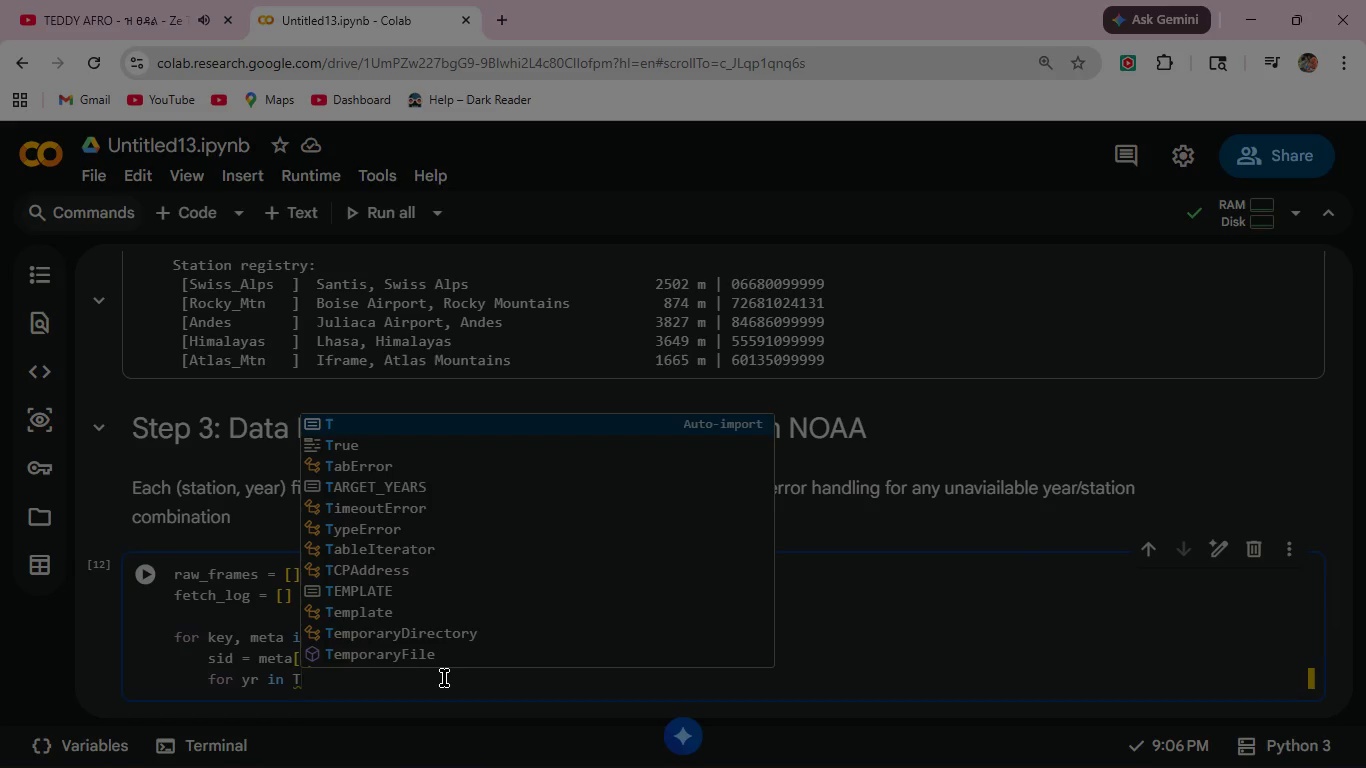 
type(ARGET)
 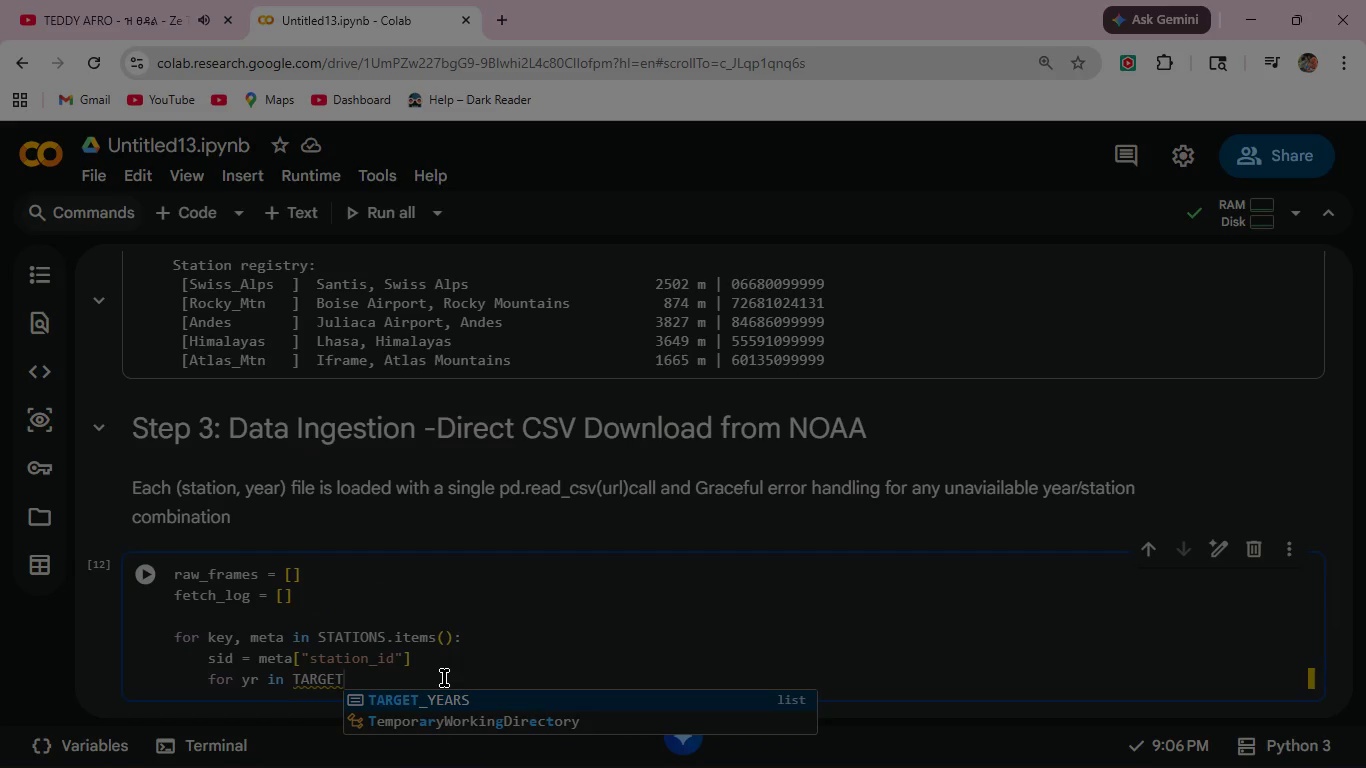 
key(Enter)
 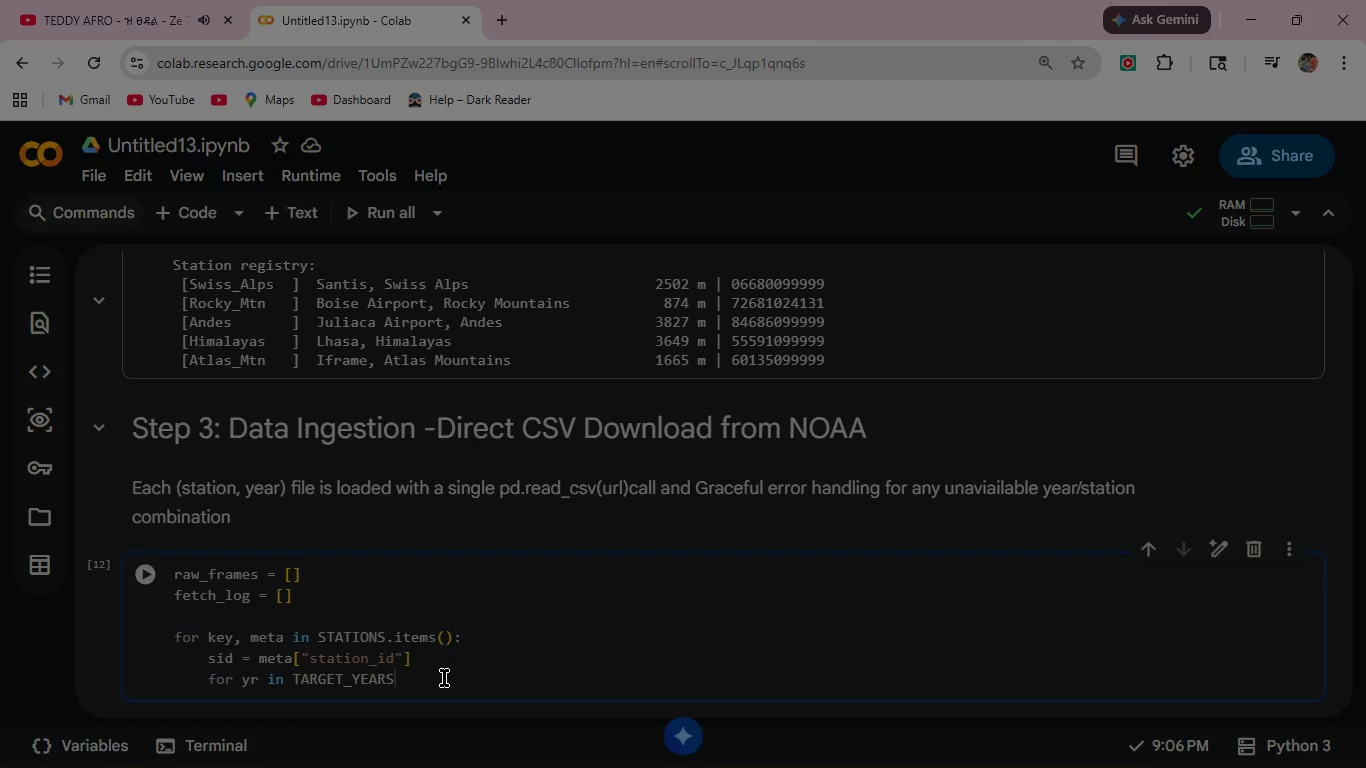 
key(Shift+Semicolon)
 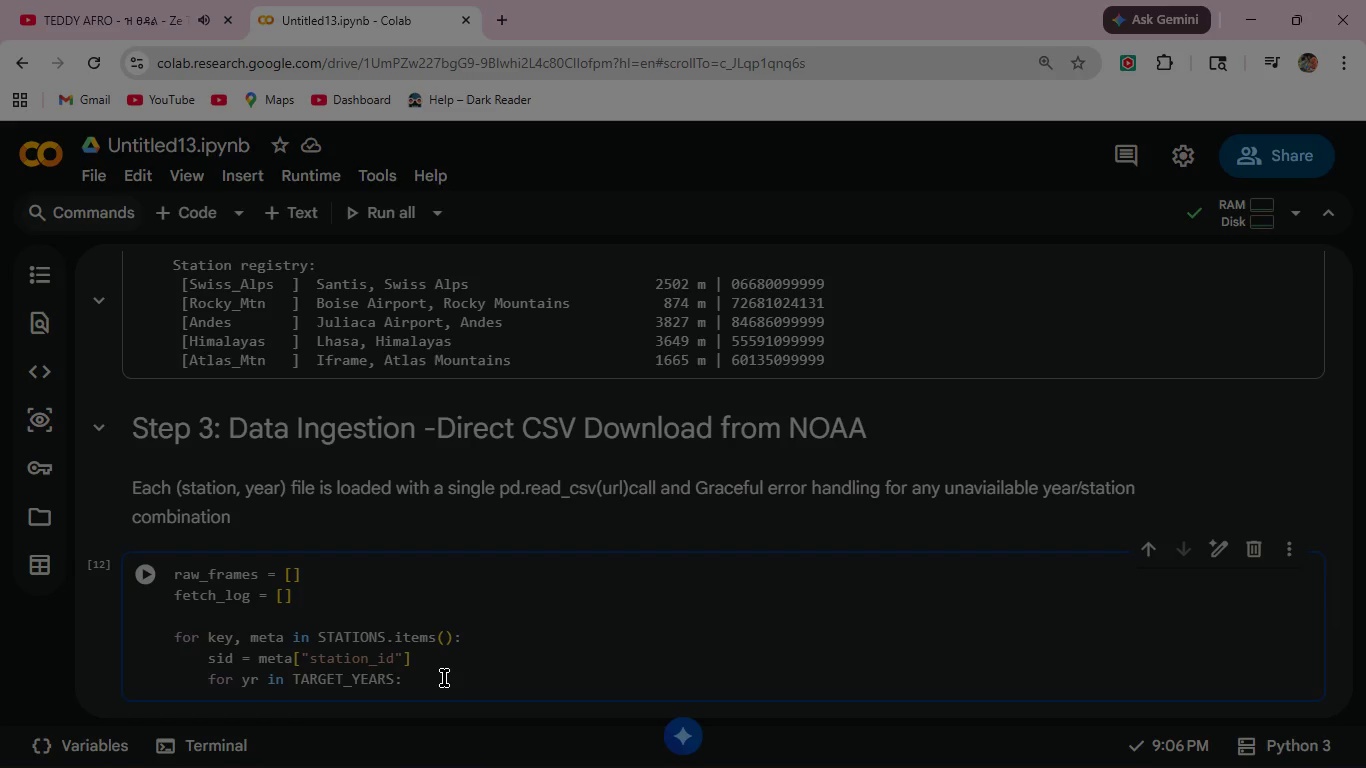 
key(Enter)
 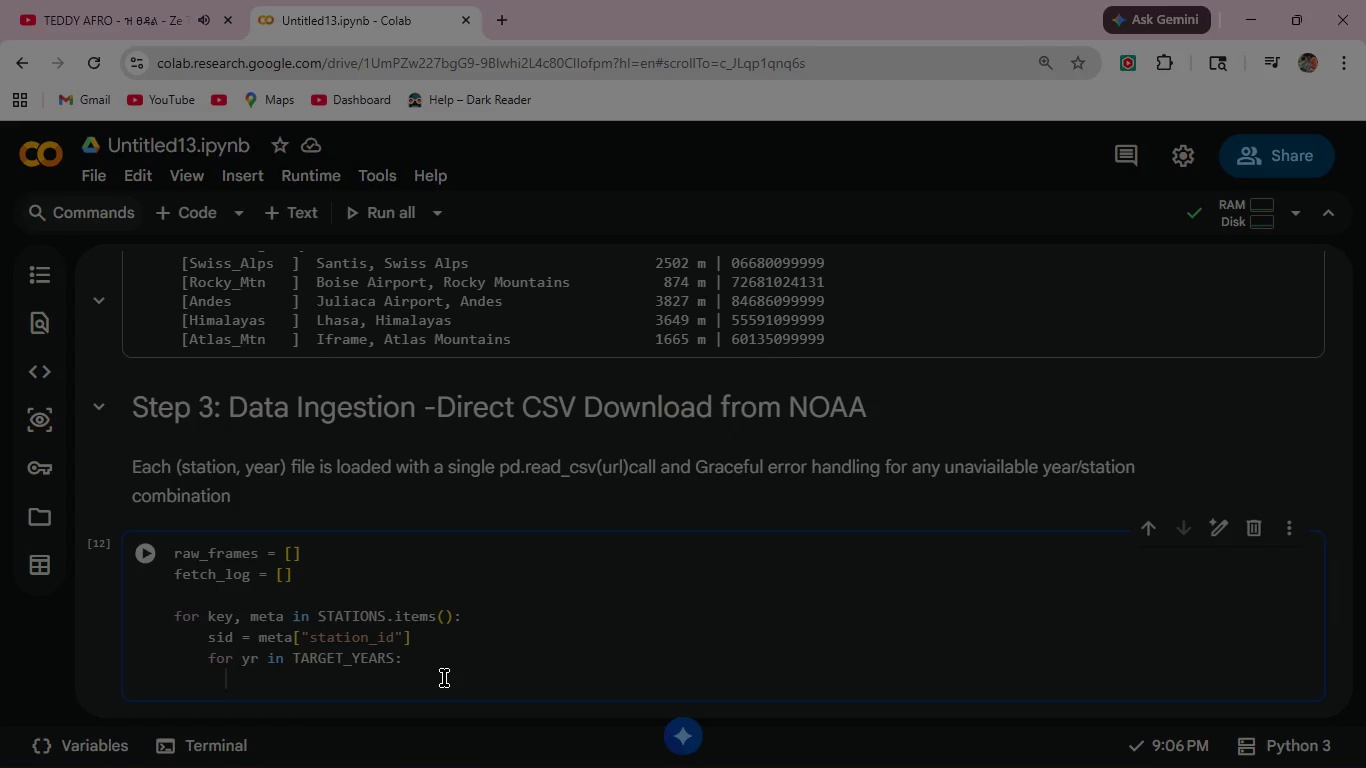 
type(url = f"{NO)
 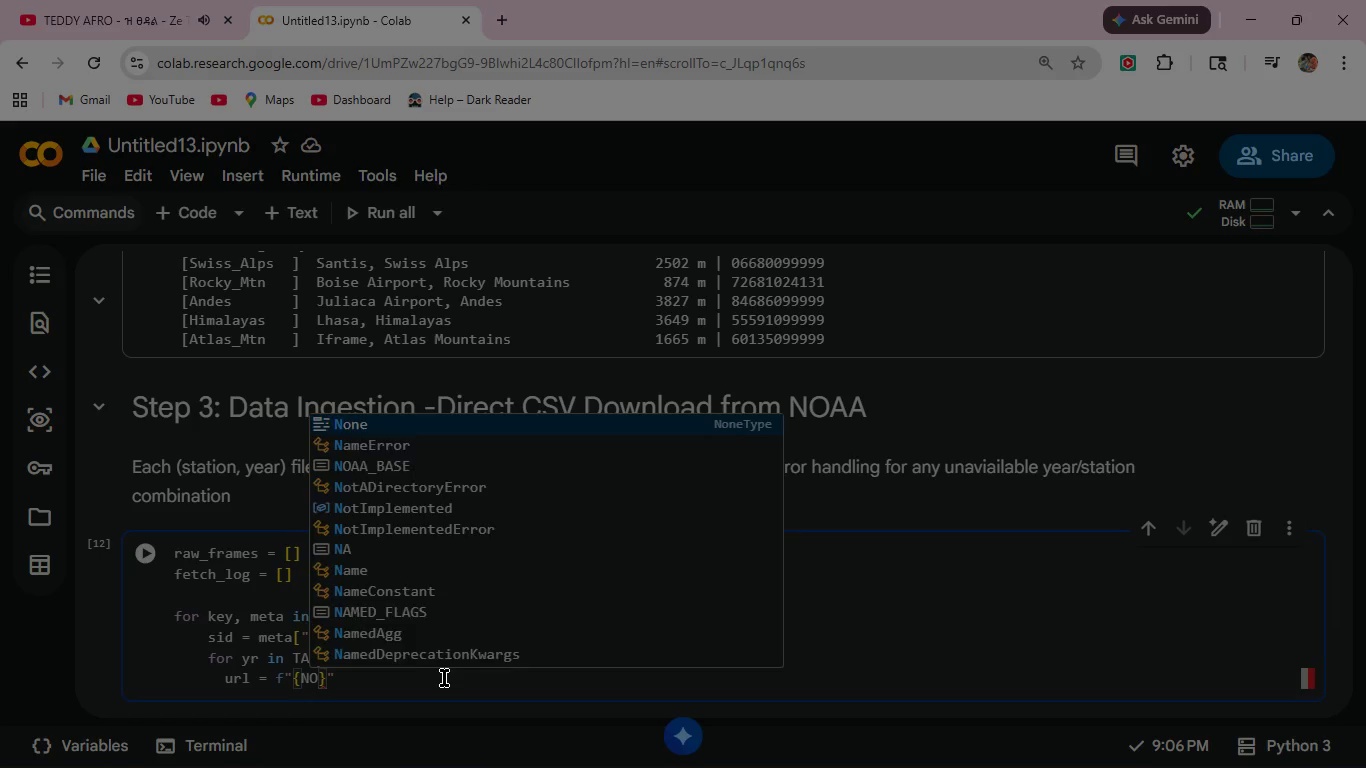 
key(Enter)
 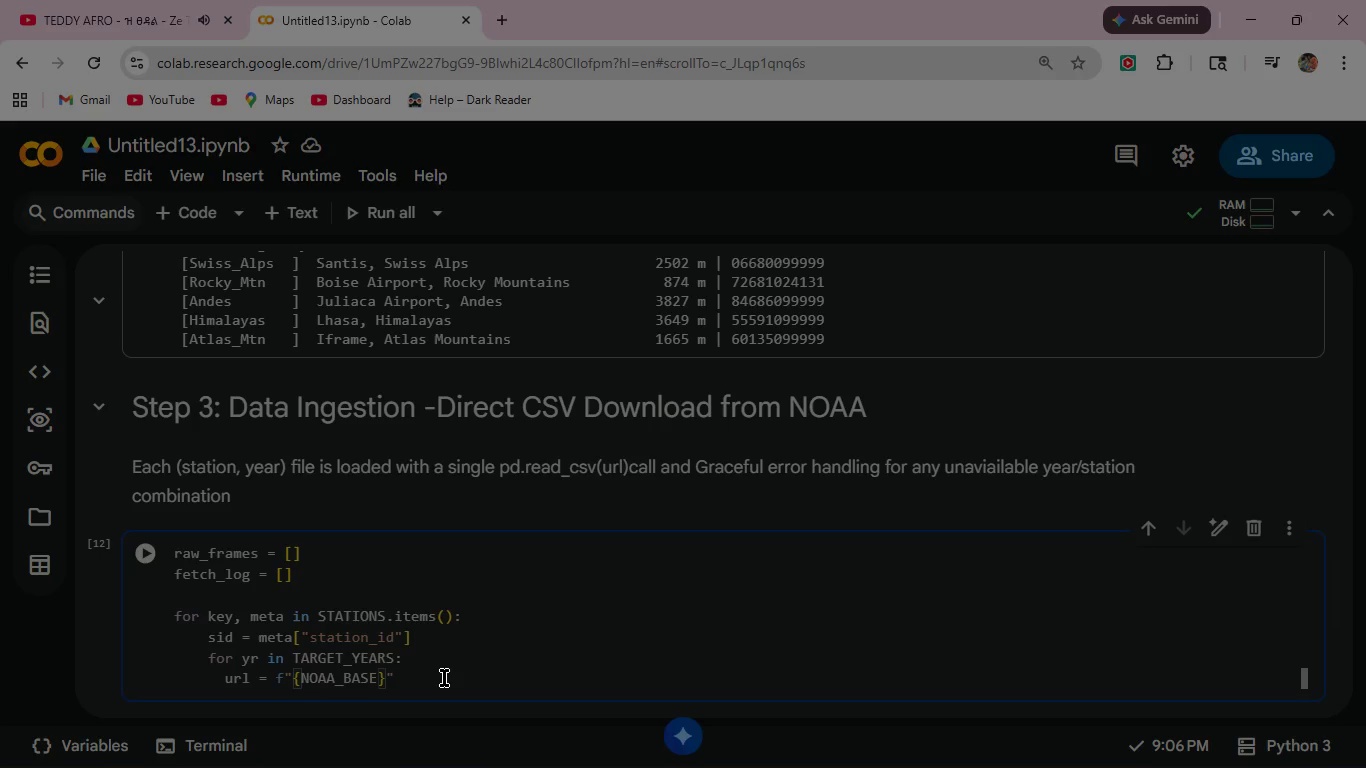 
wait(5.47)
 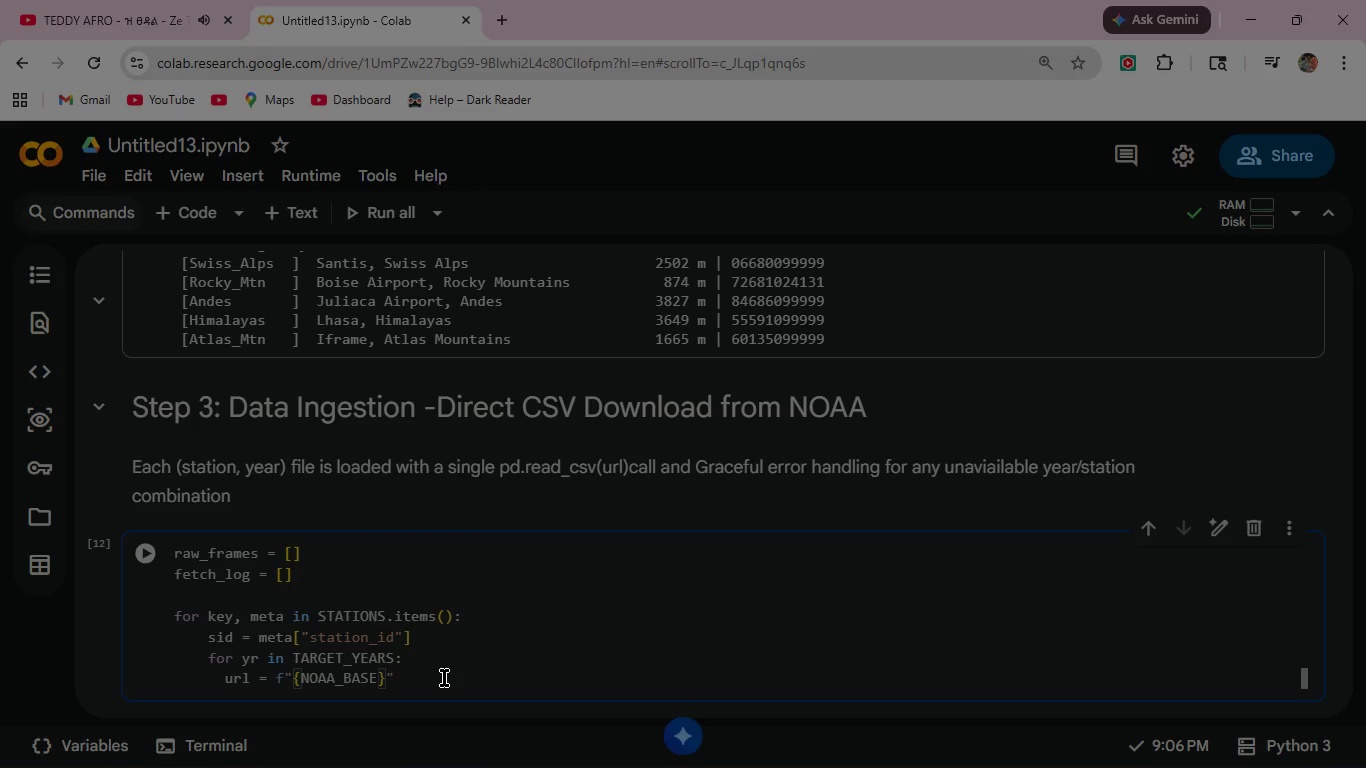 
key(ArrowRight)
 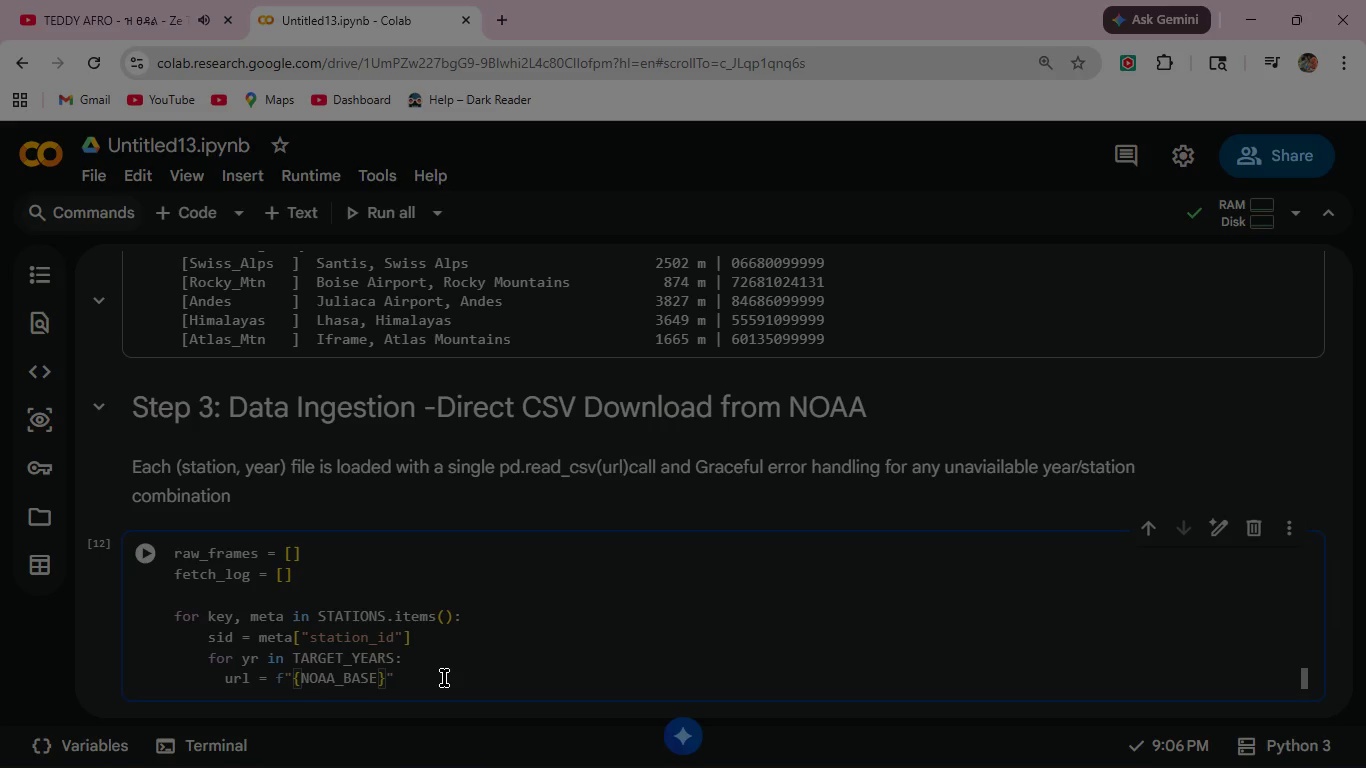 
type(/{yr)
 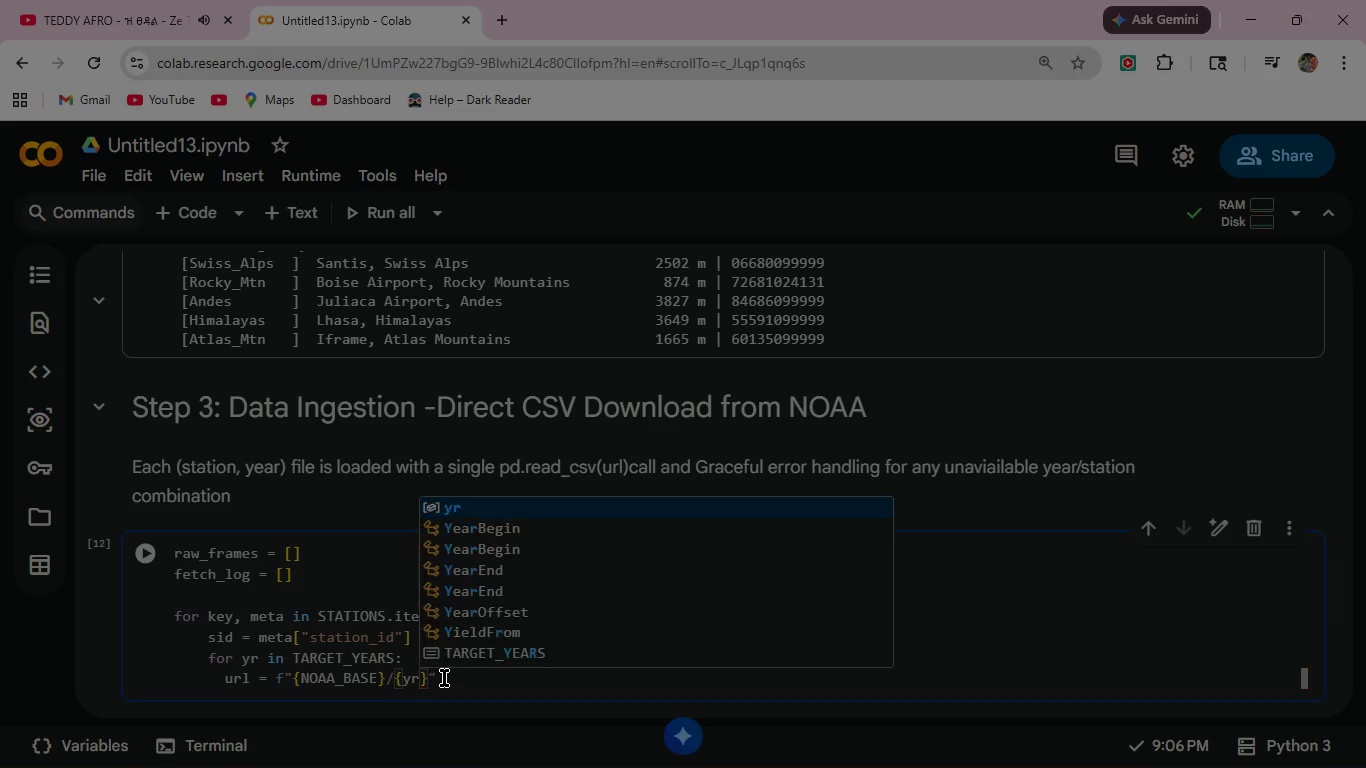 
key(ArrowRight)
 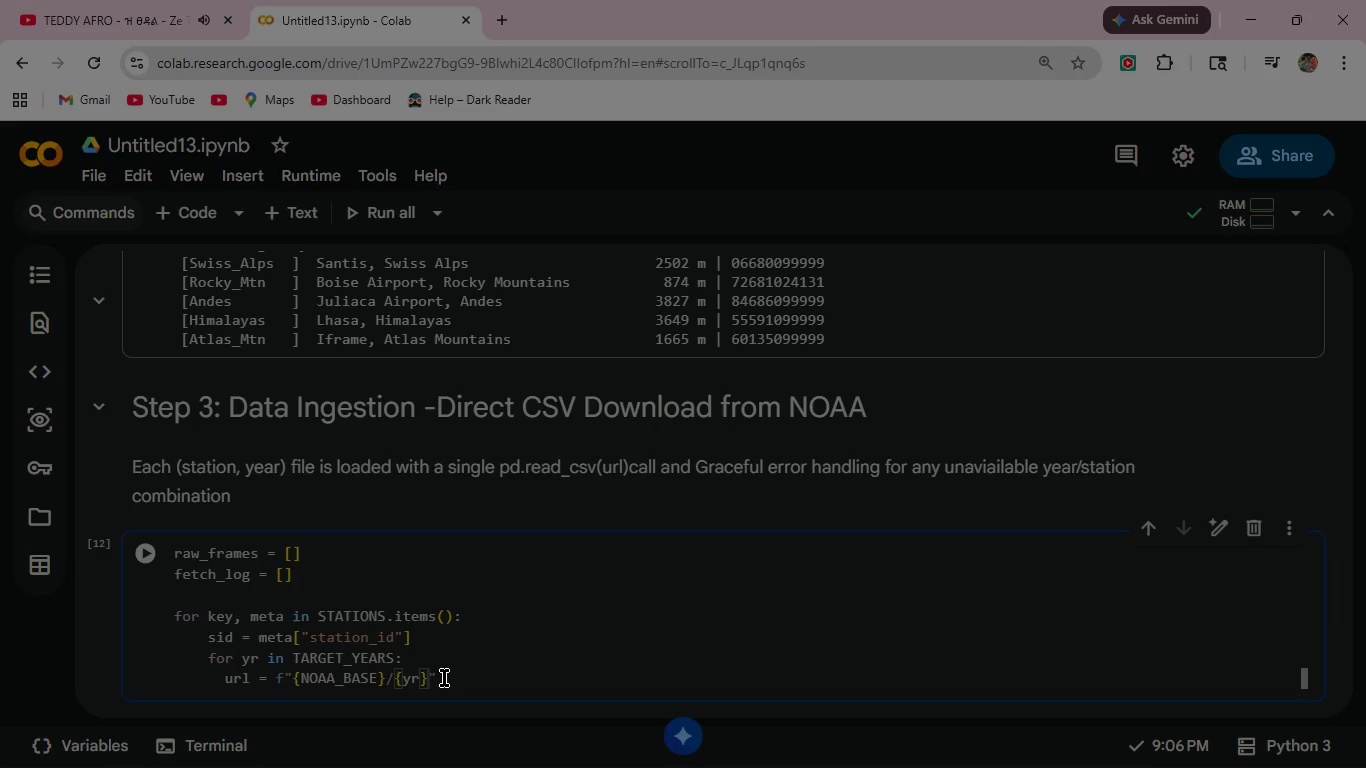 
key(ArrowRight)
 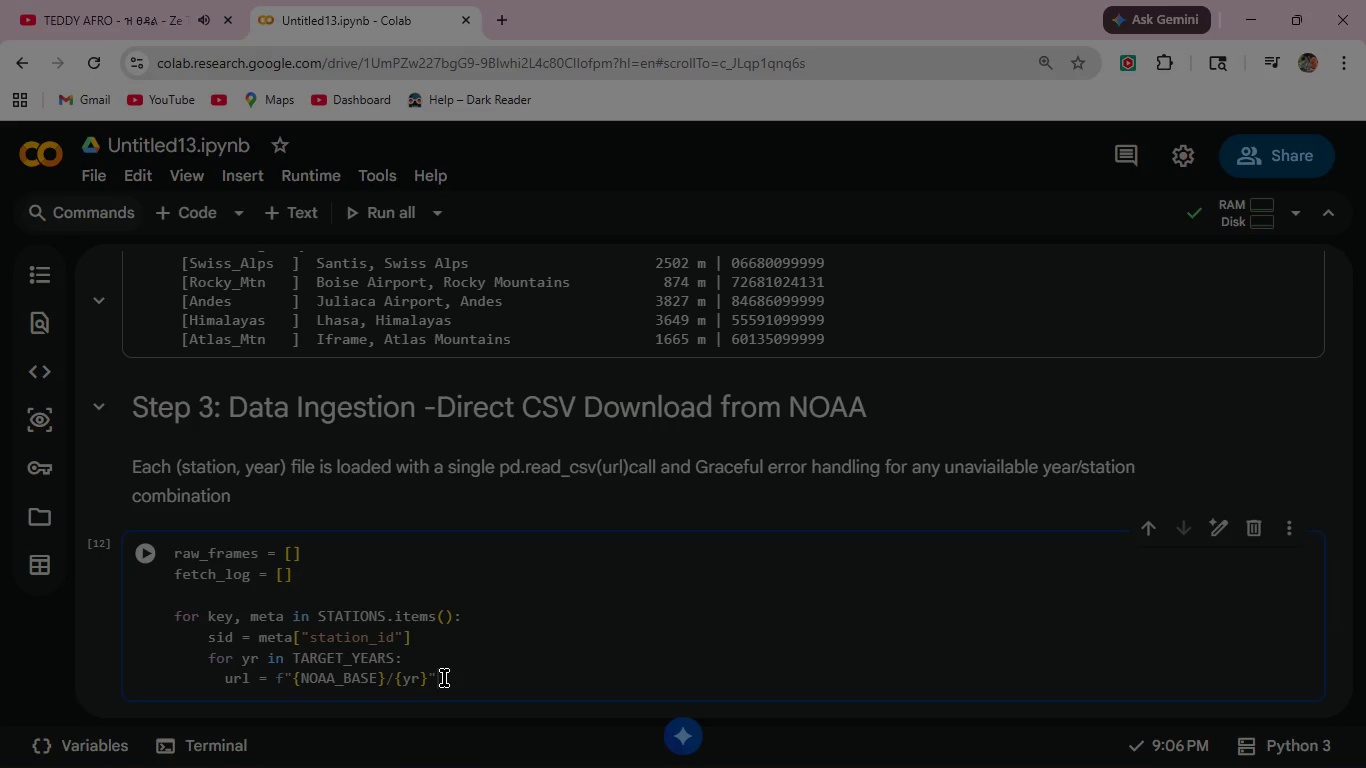 
key(ArrowLeft)
 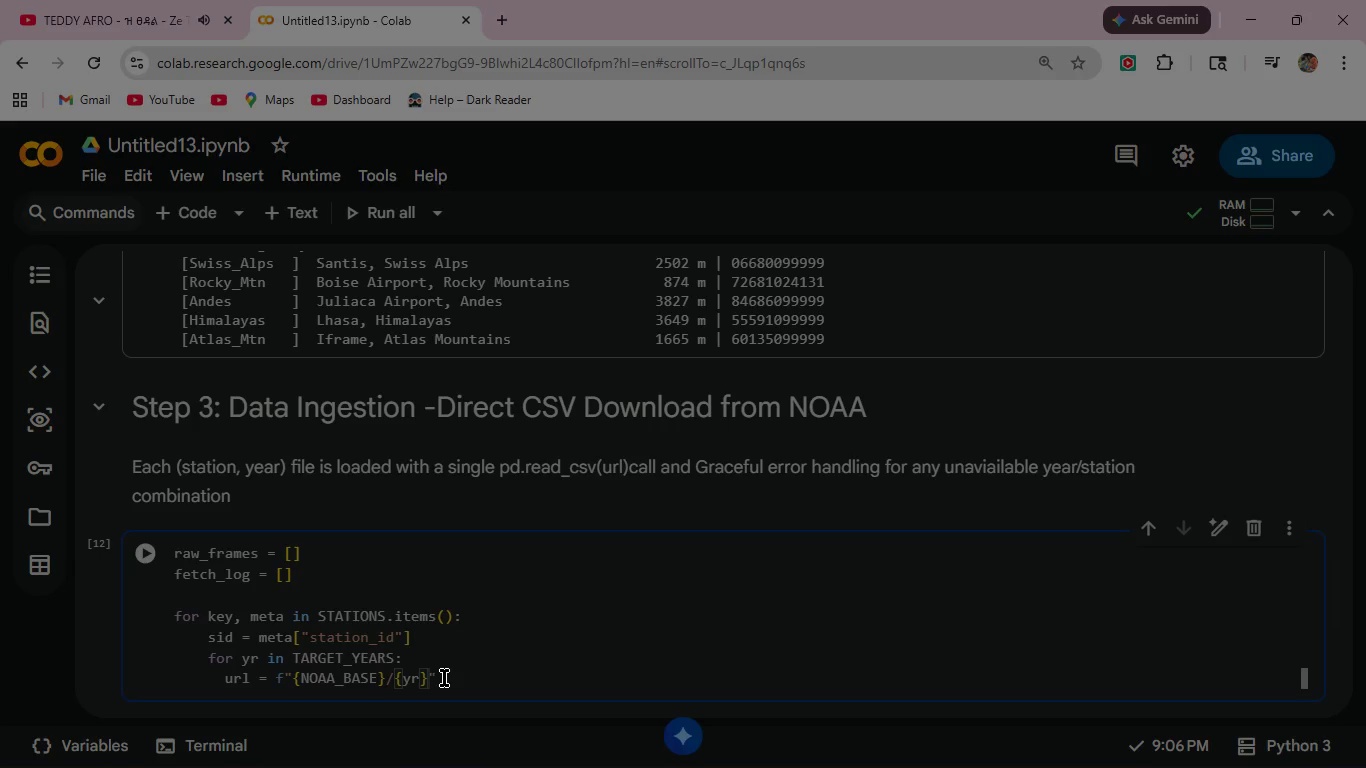 
key(Slash)
 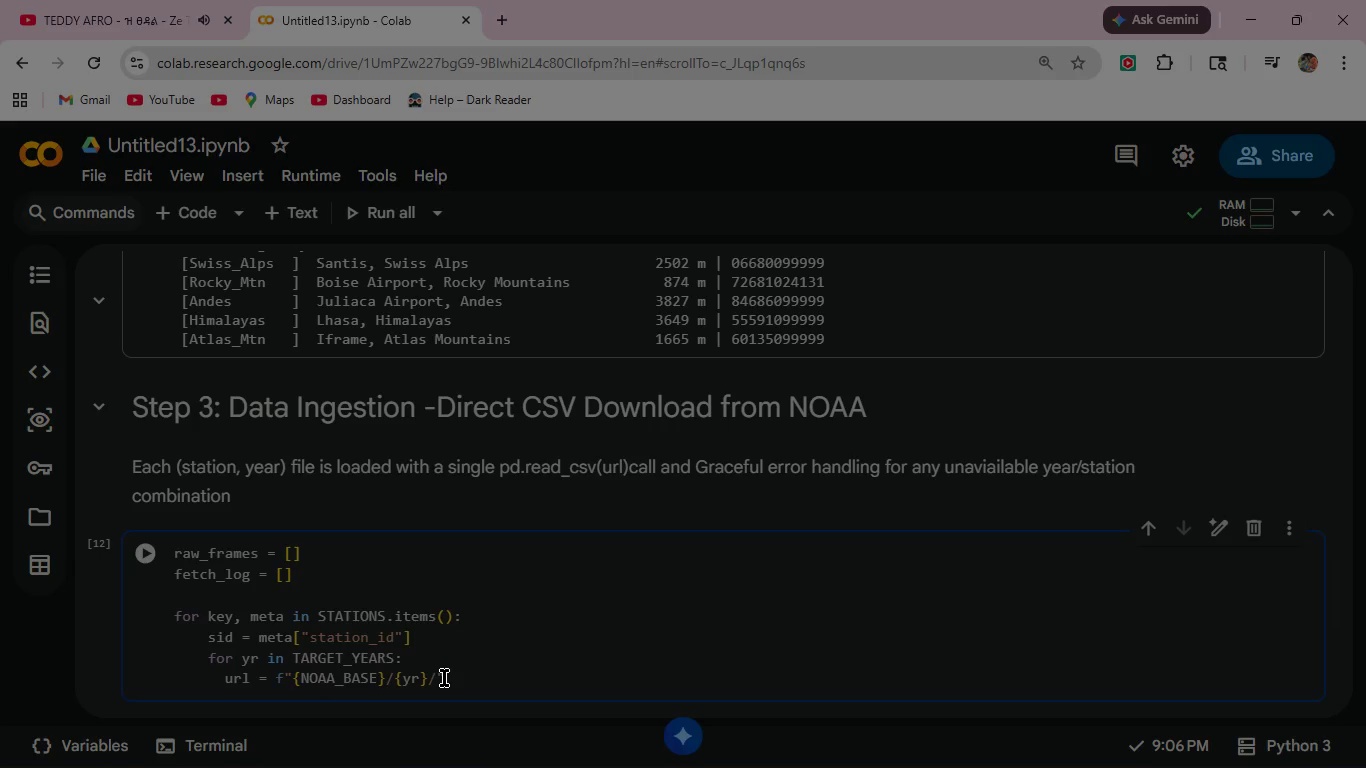 
type({sid)
 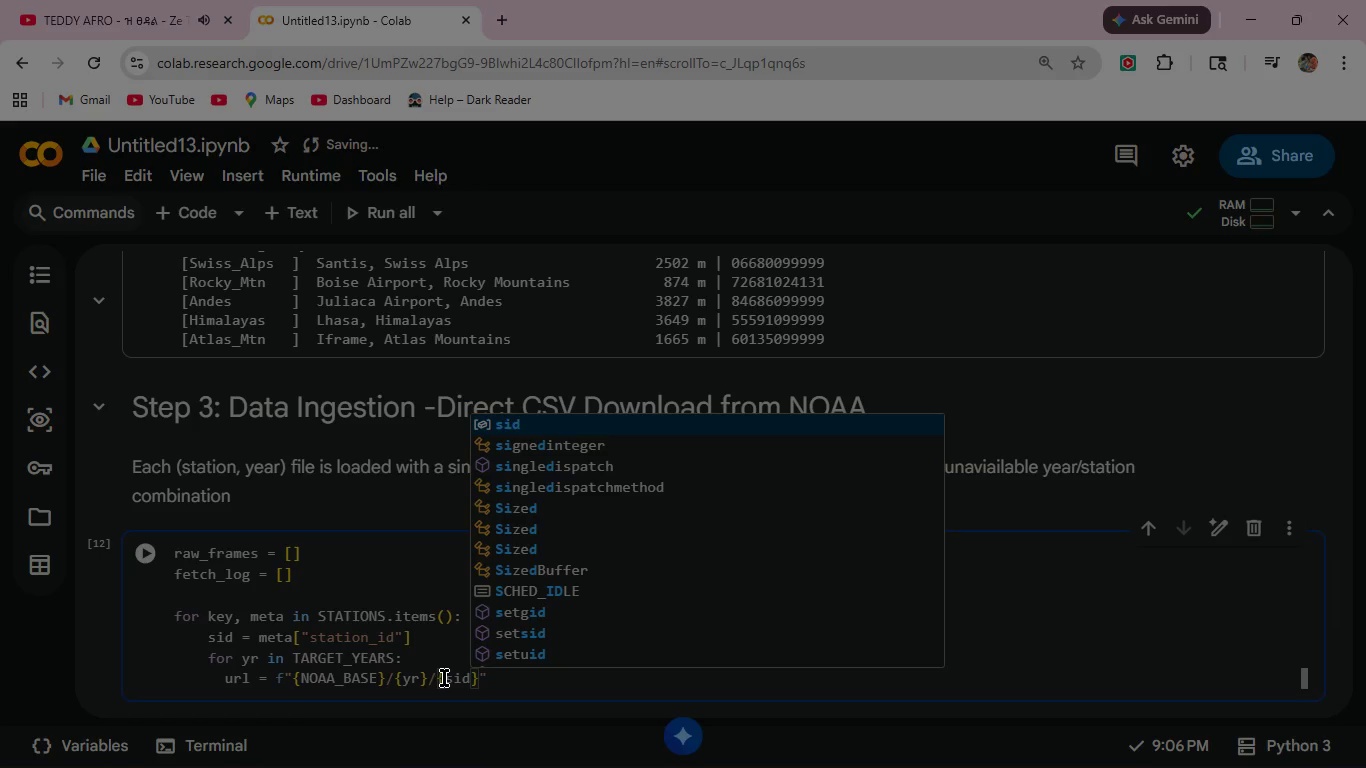 
key(ArrowRight)
 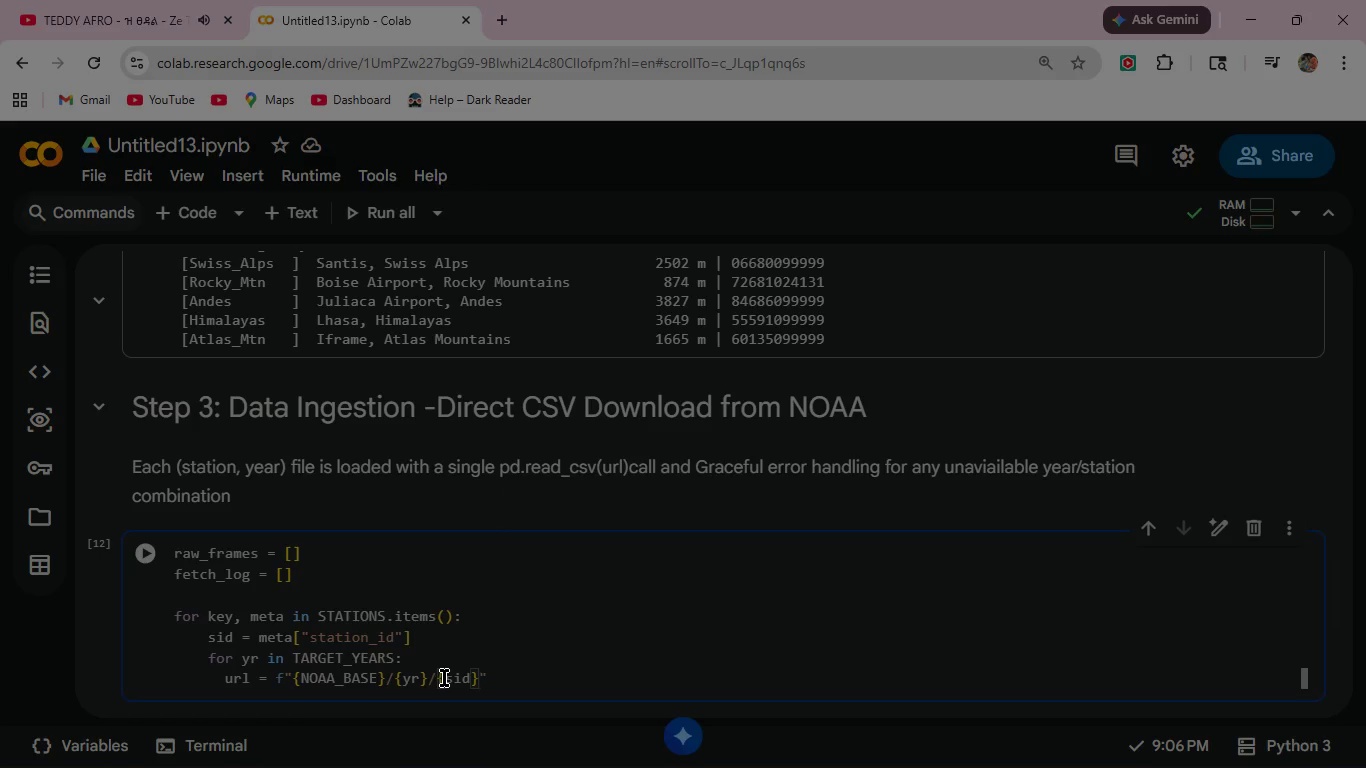 
type(.csv)
 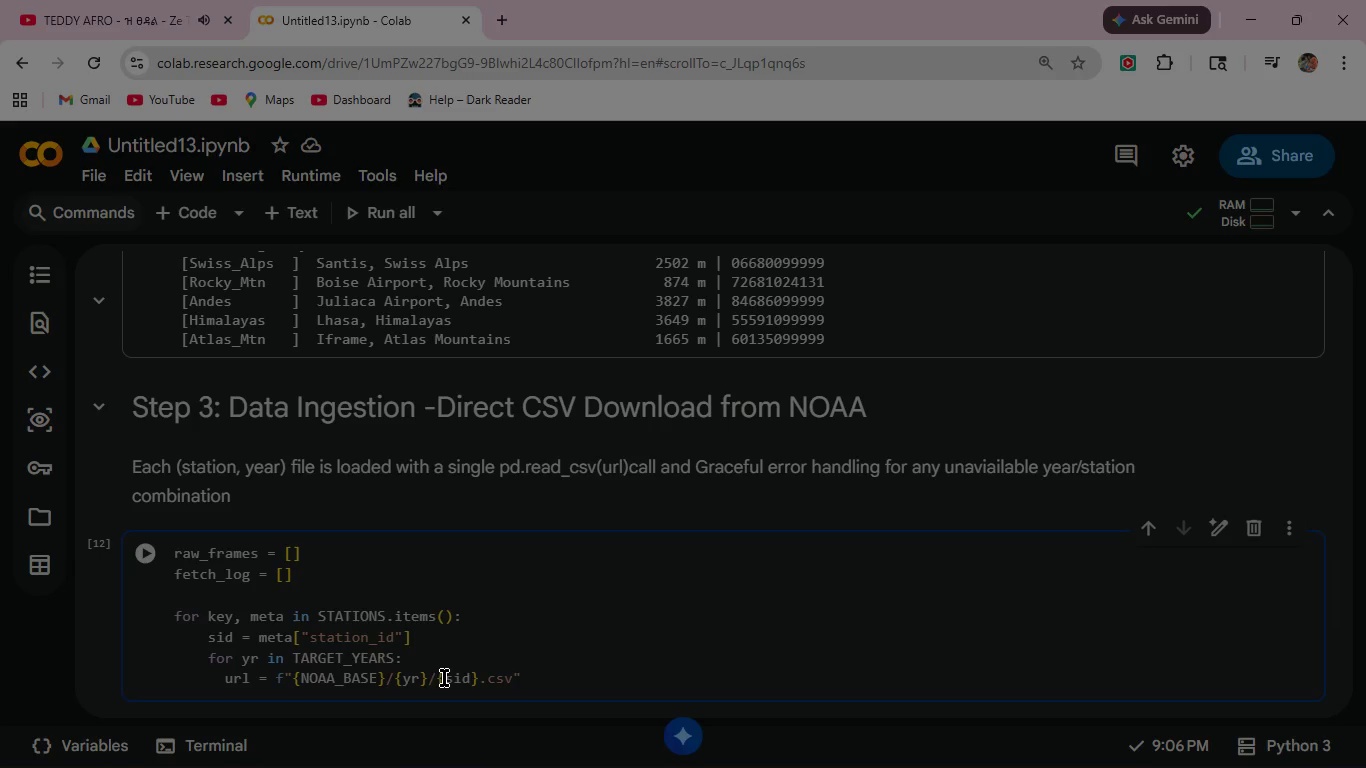 
key(ArrowRight)
 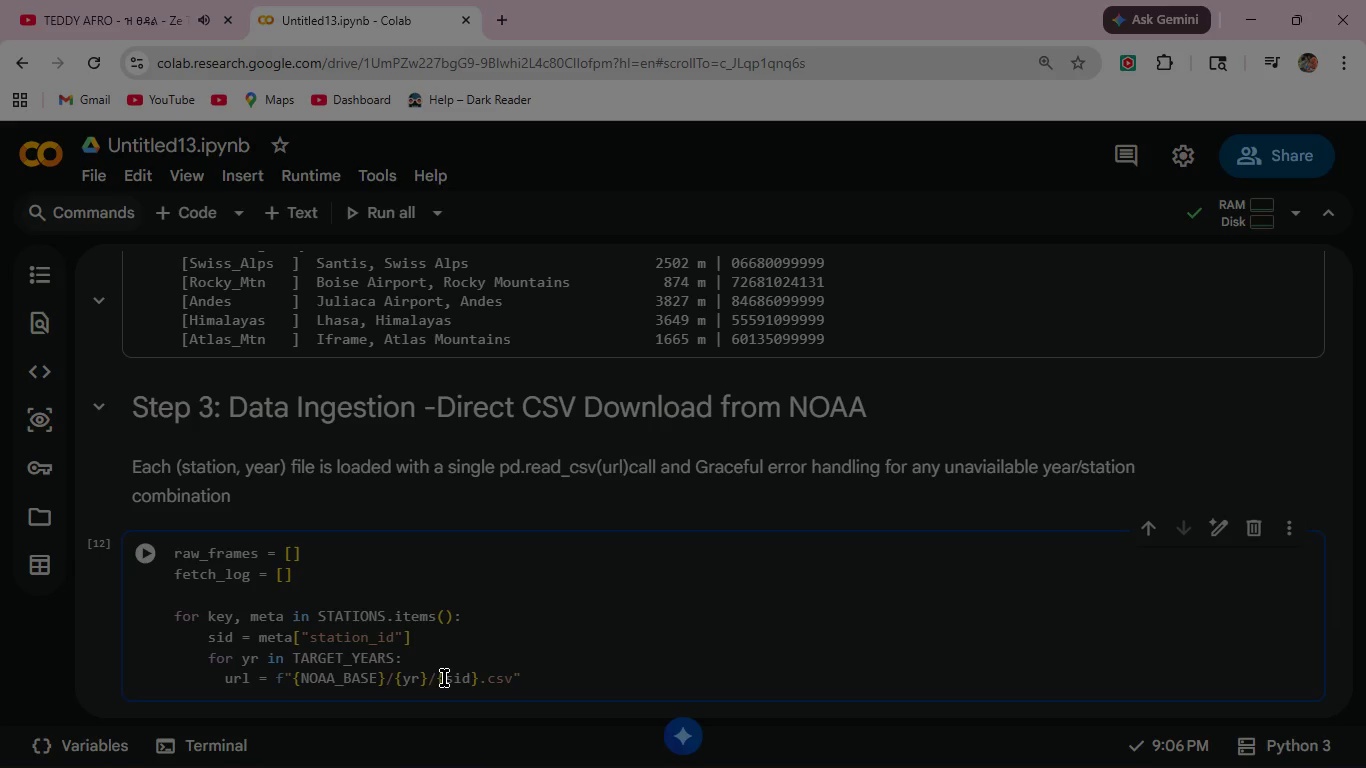 
key(Enter)
 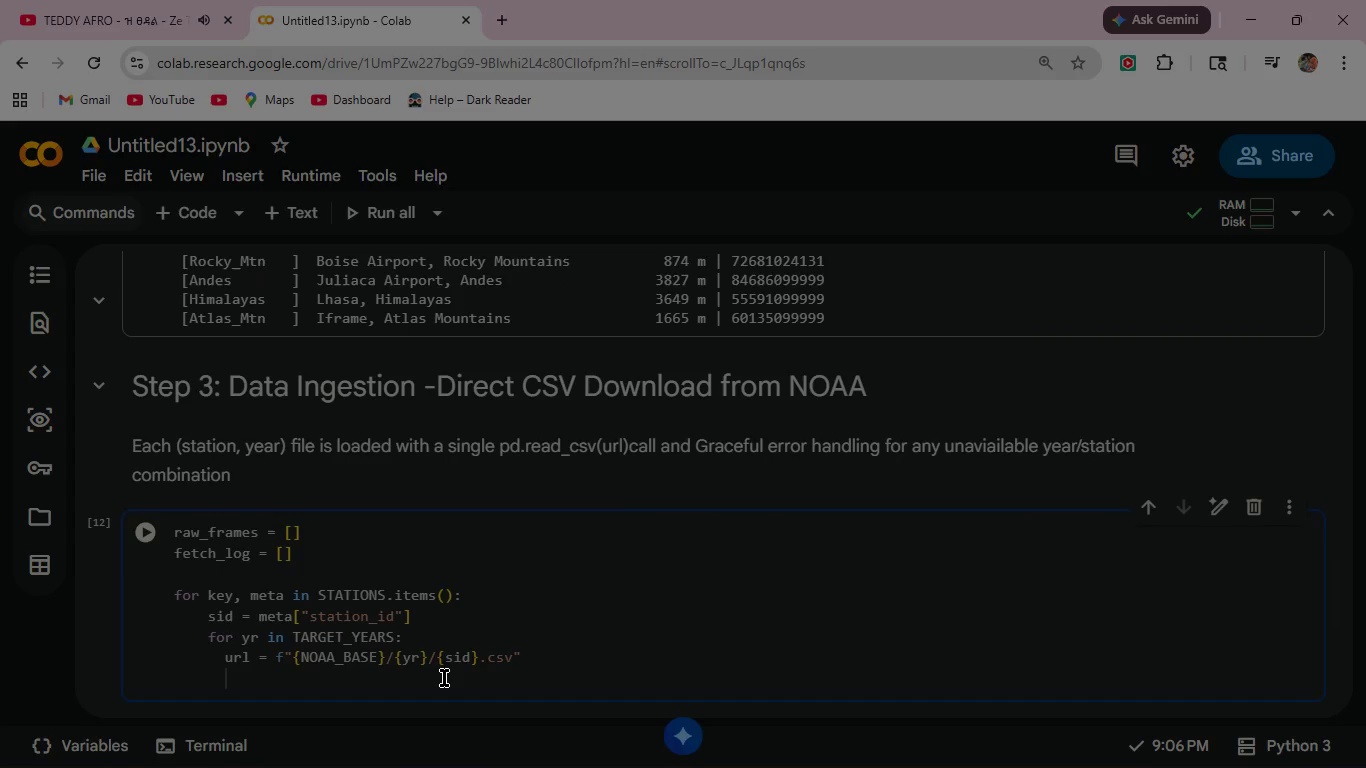 
type(try:)
 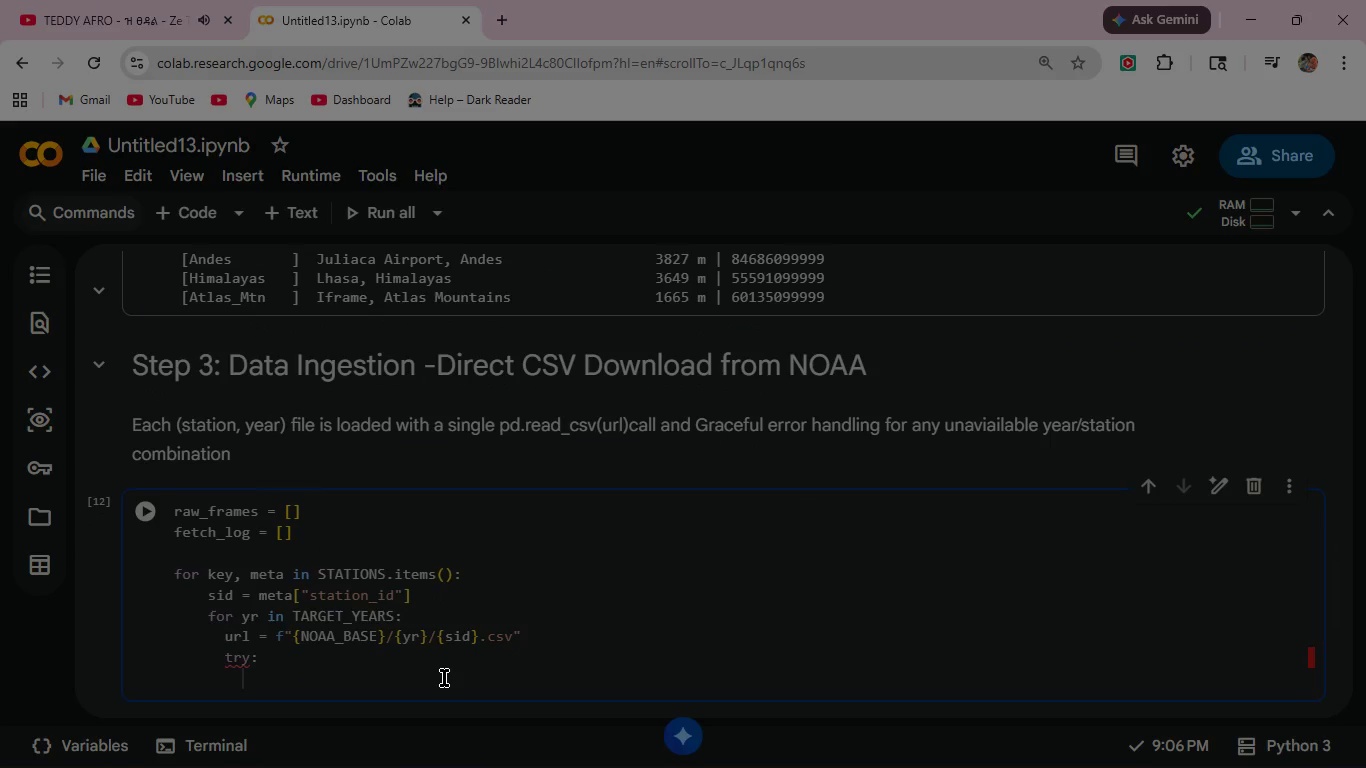 
 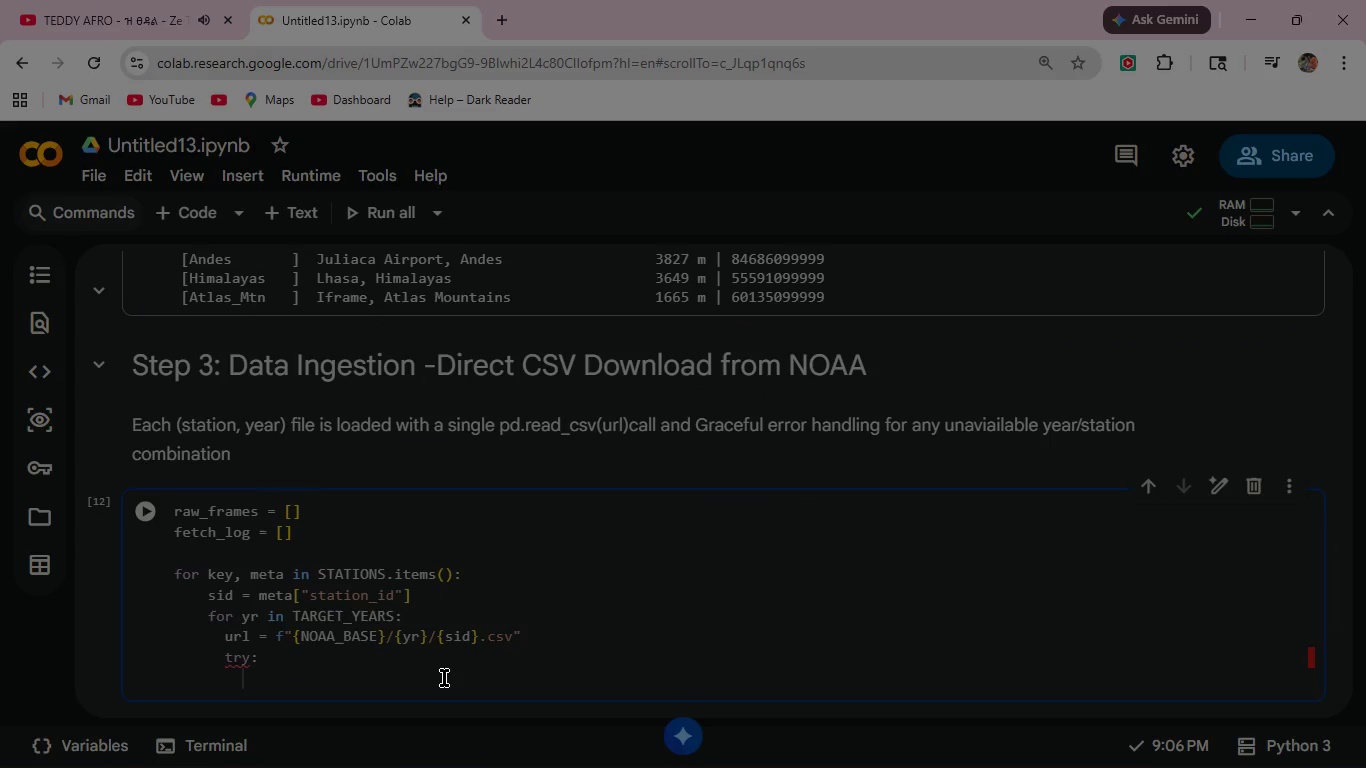 
key(Enter)
 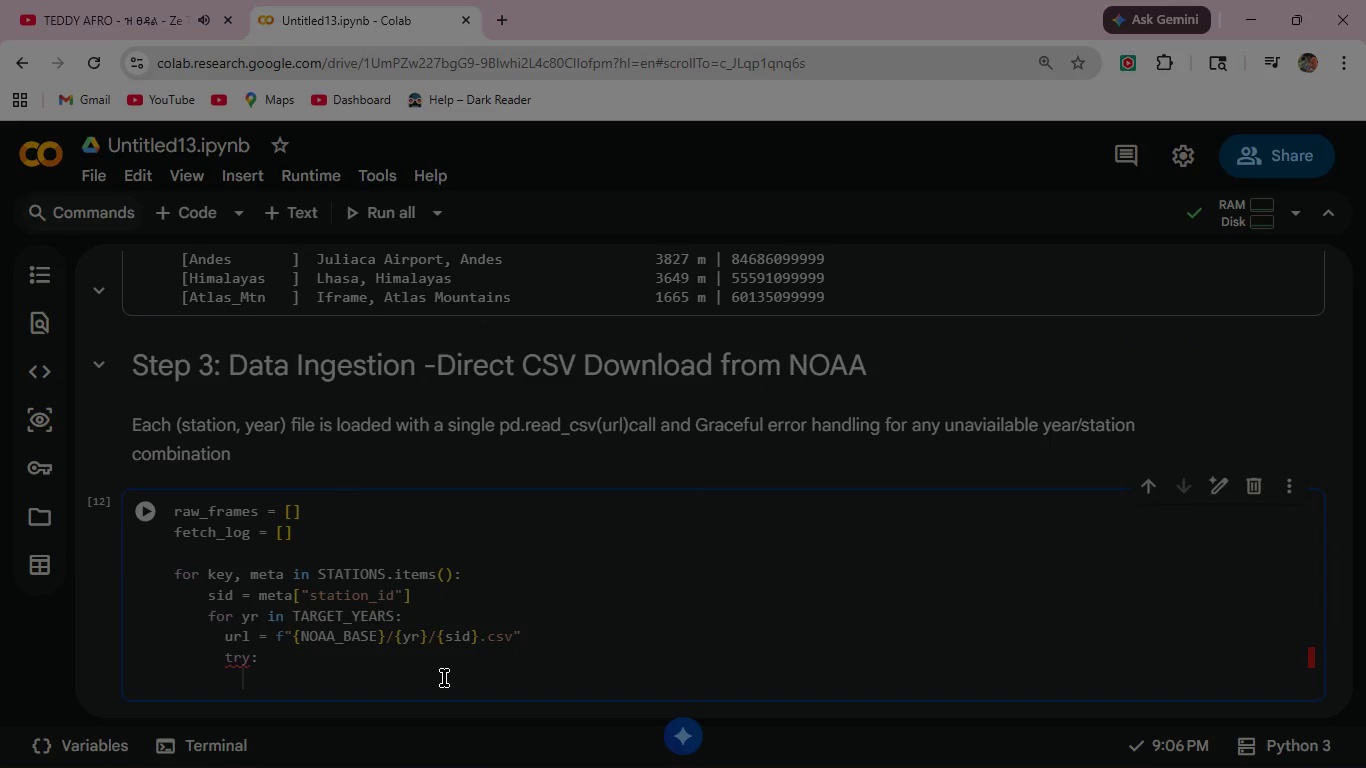 
type(df_yr = pd.read)
 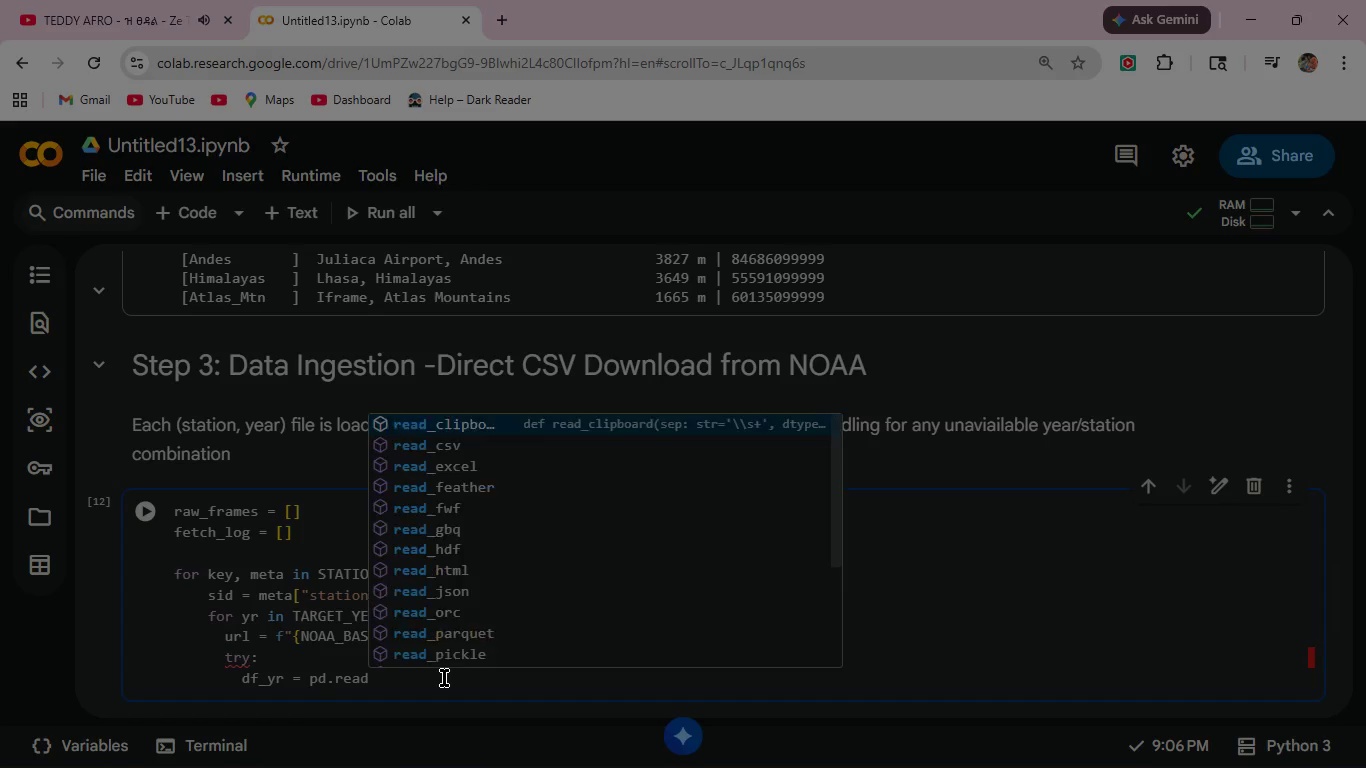 
key(ArrowDown)
 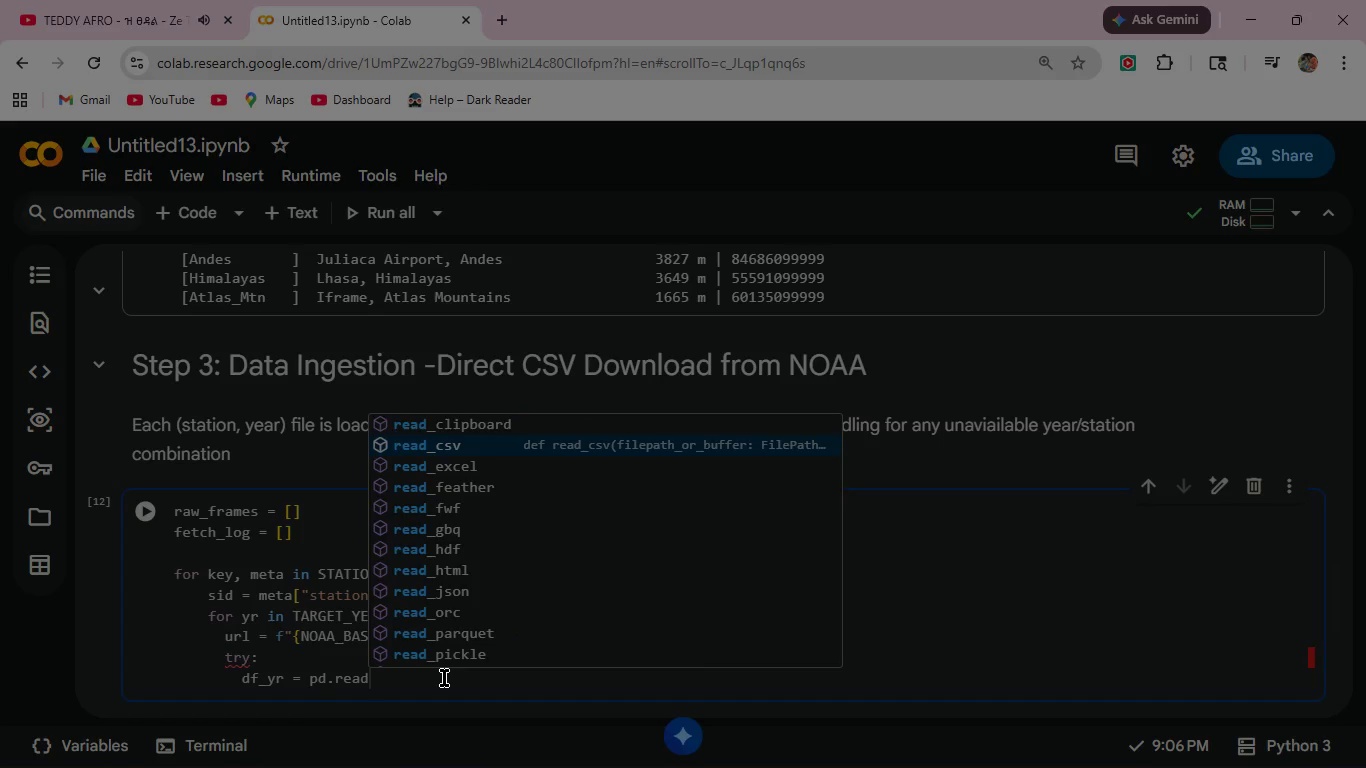 
key(Enter)
 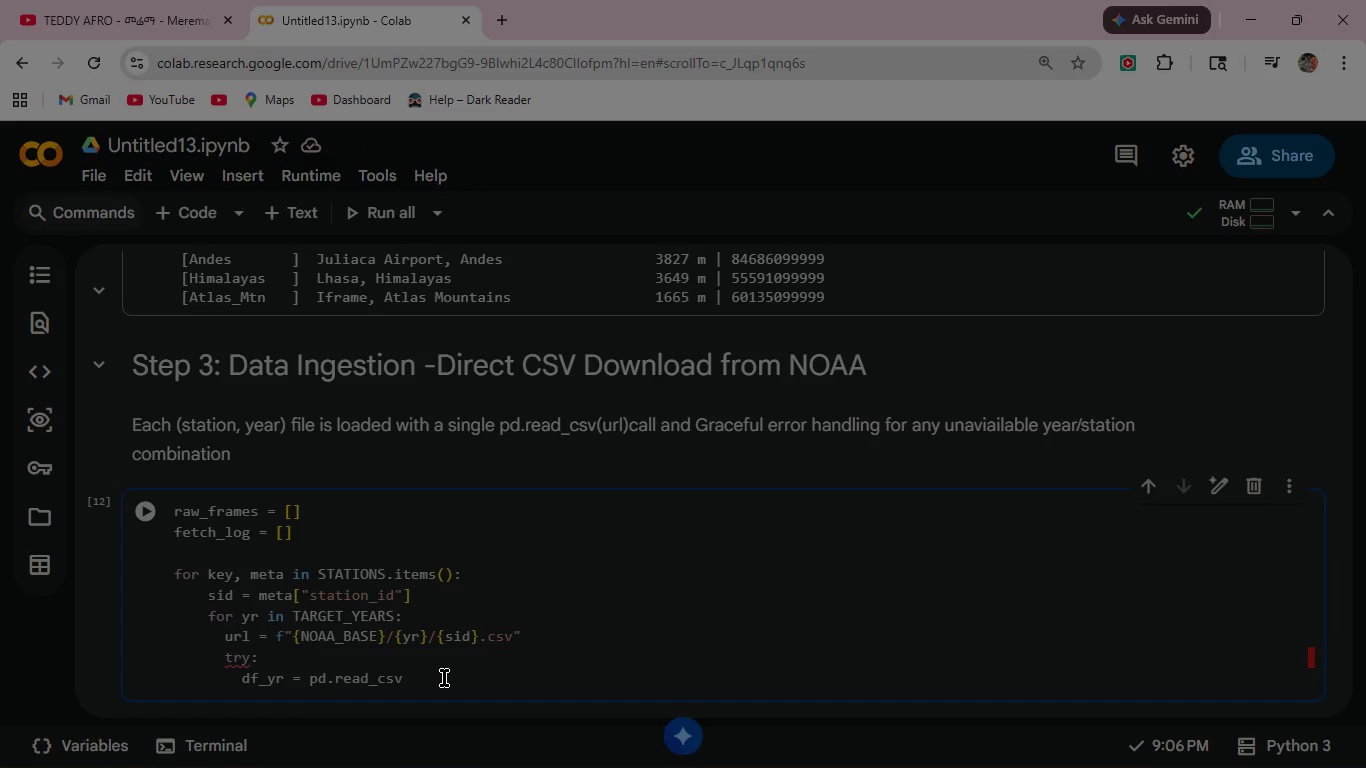 
wait(6.91)
 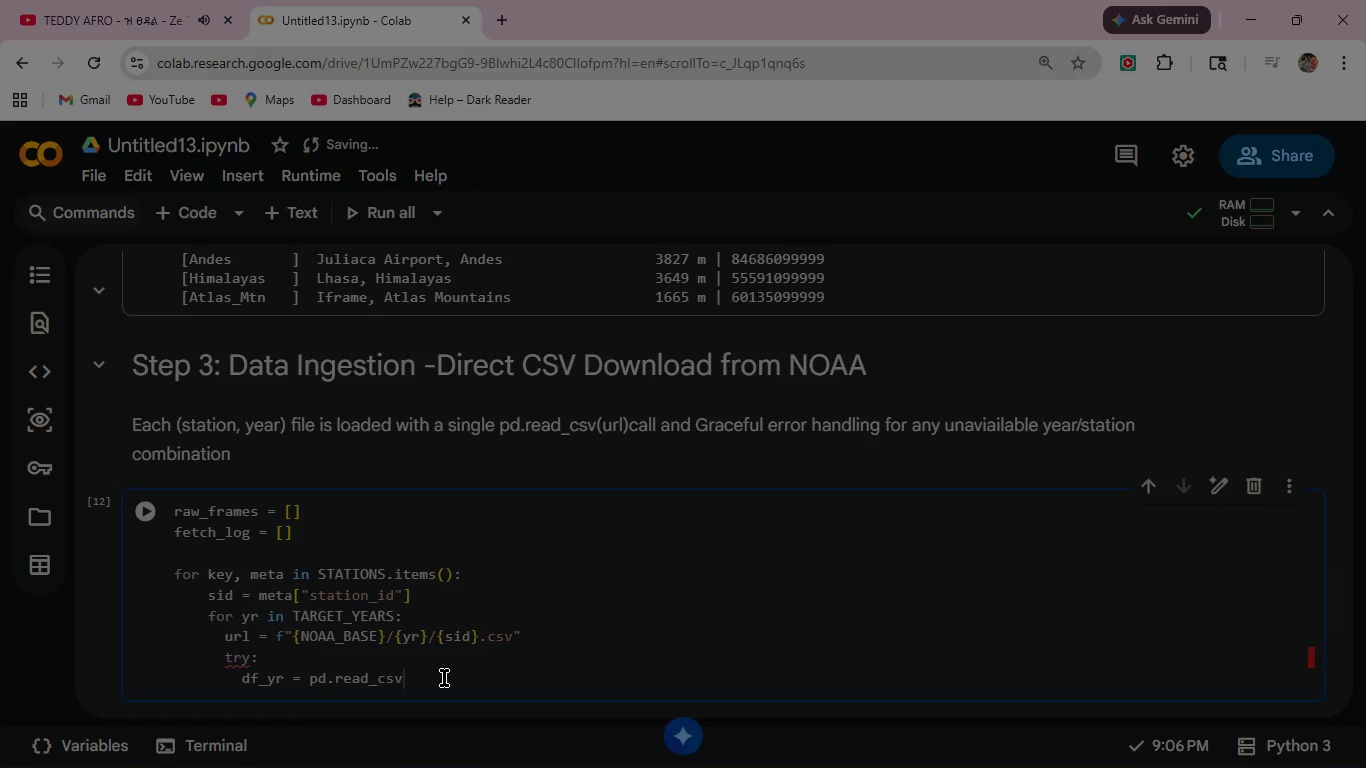 
type((url, low)
 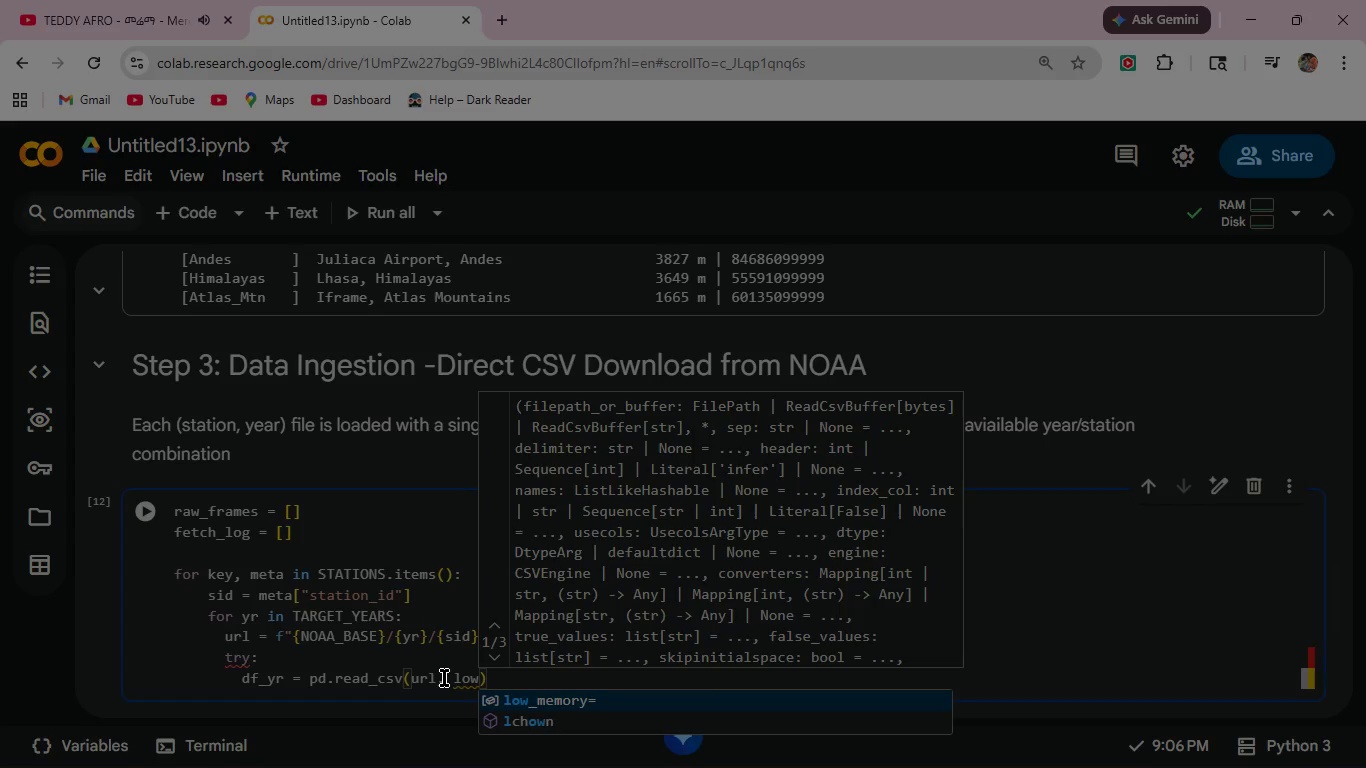 
key(Enter)
 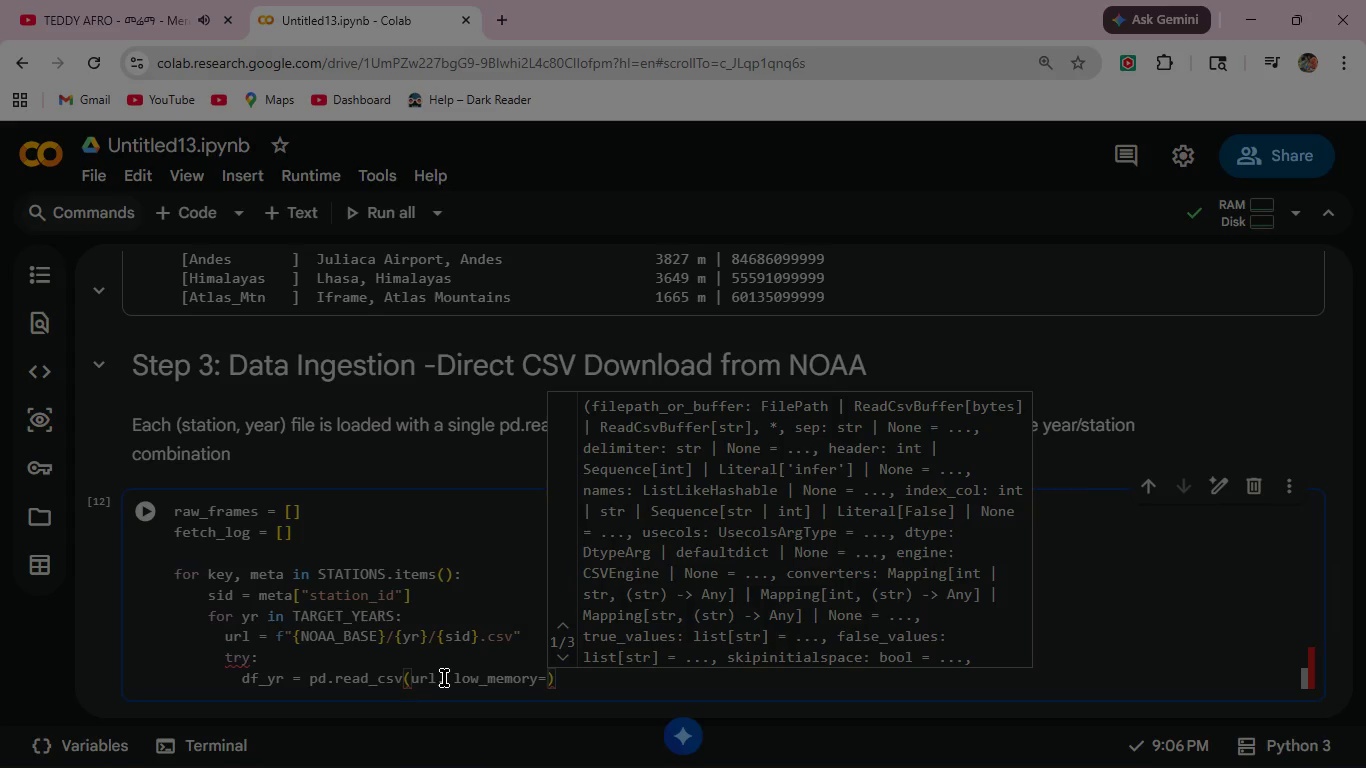 
type(False)
 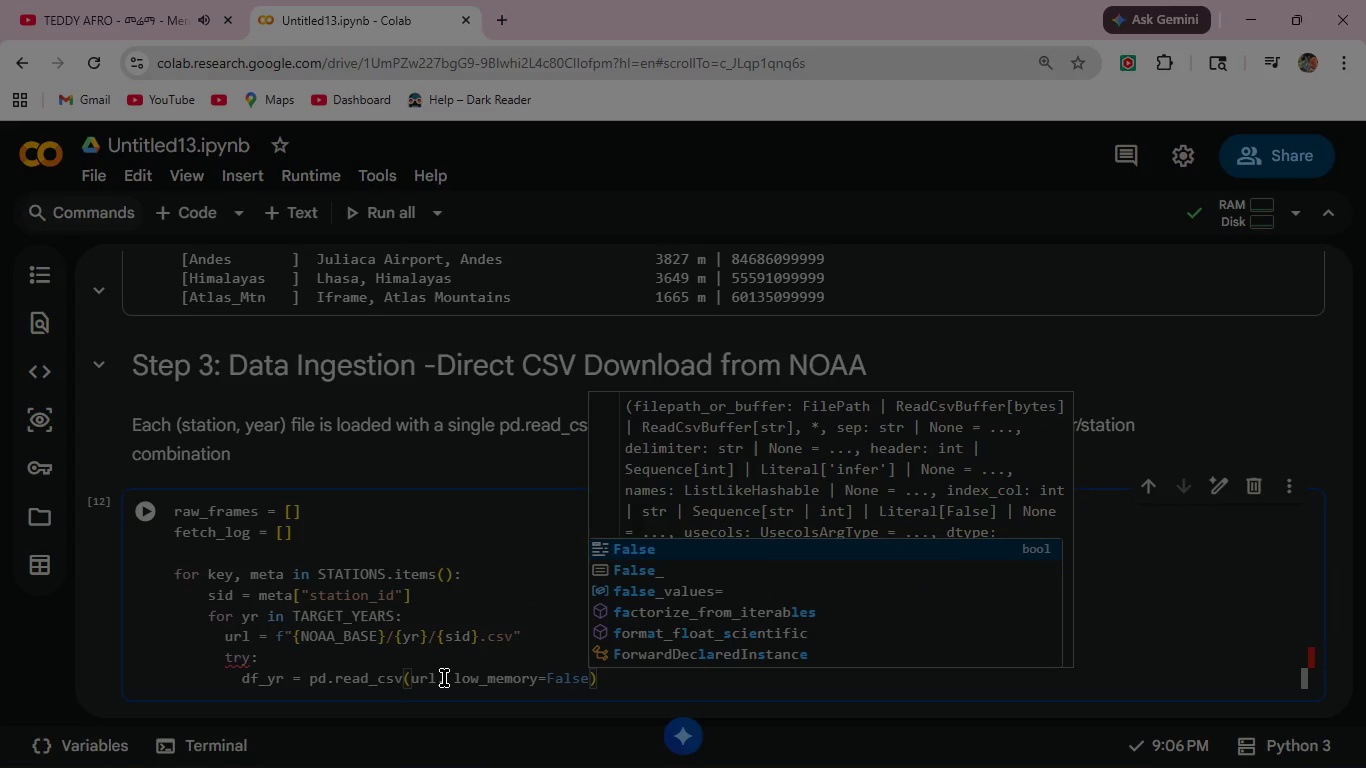 
key(ArrowRight)
 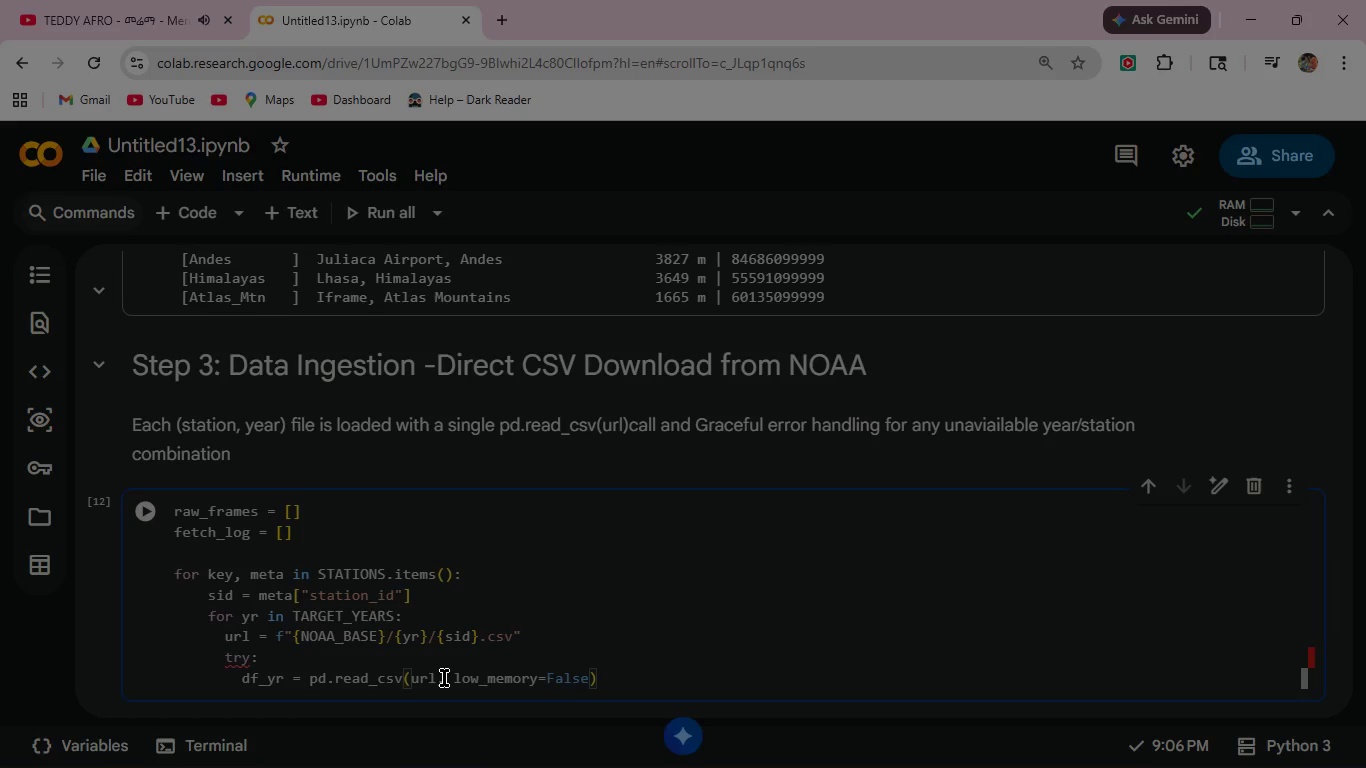 
key(Enter)
 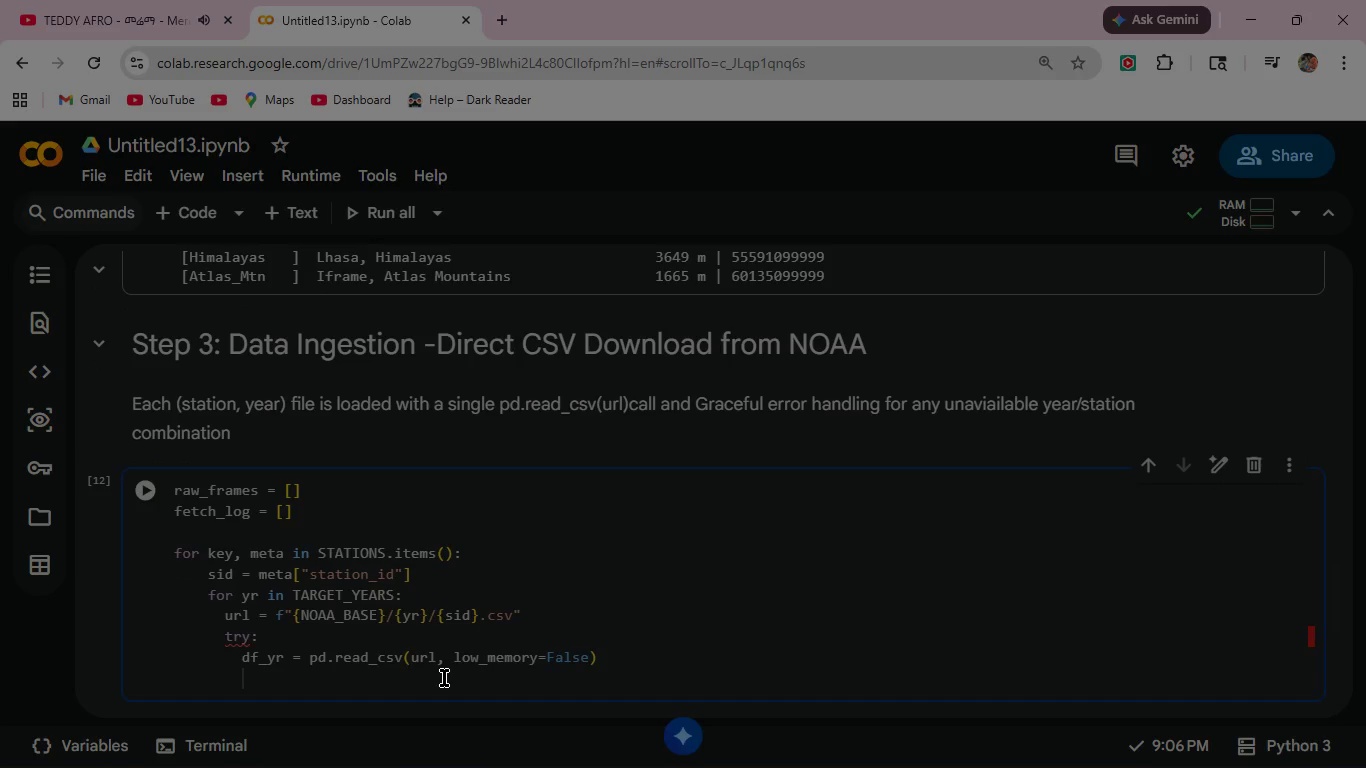 
type(df)
 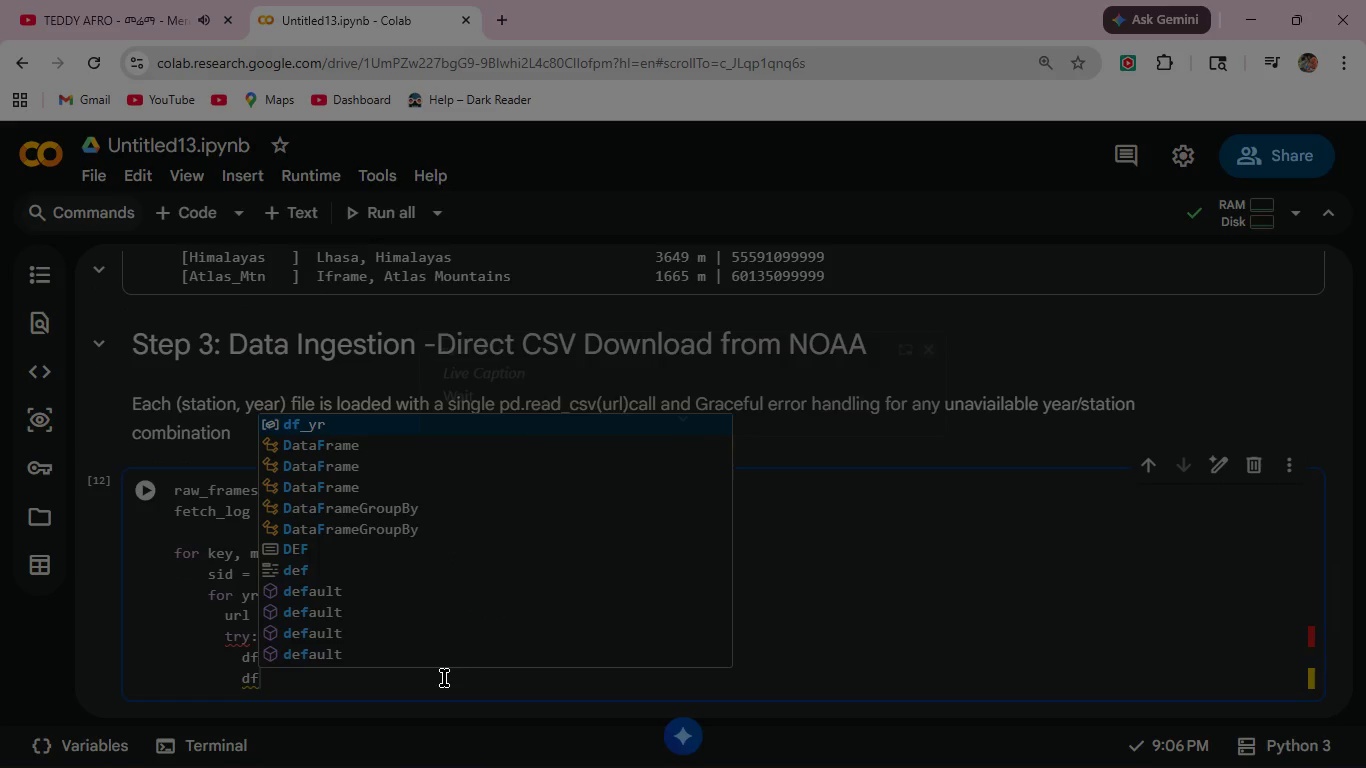 
type(_yr["location_key)
 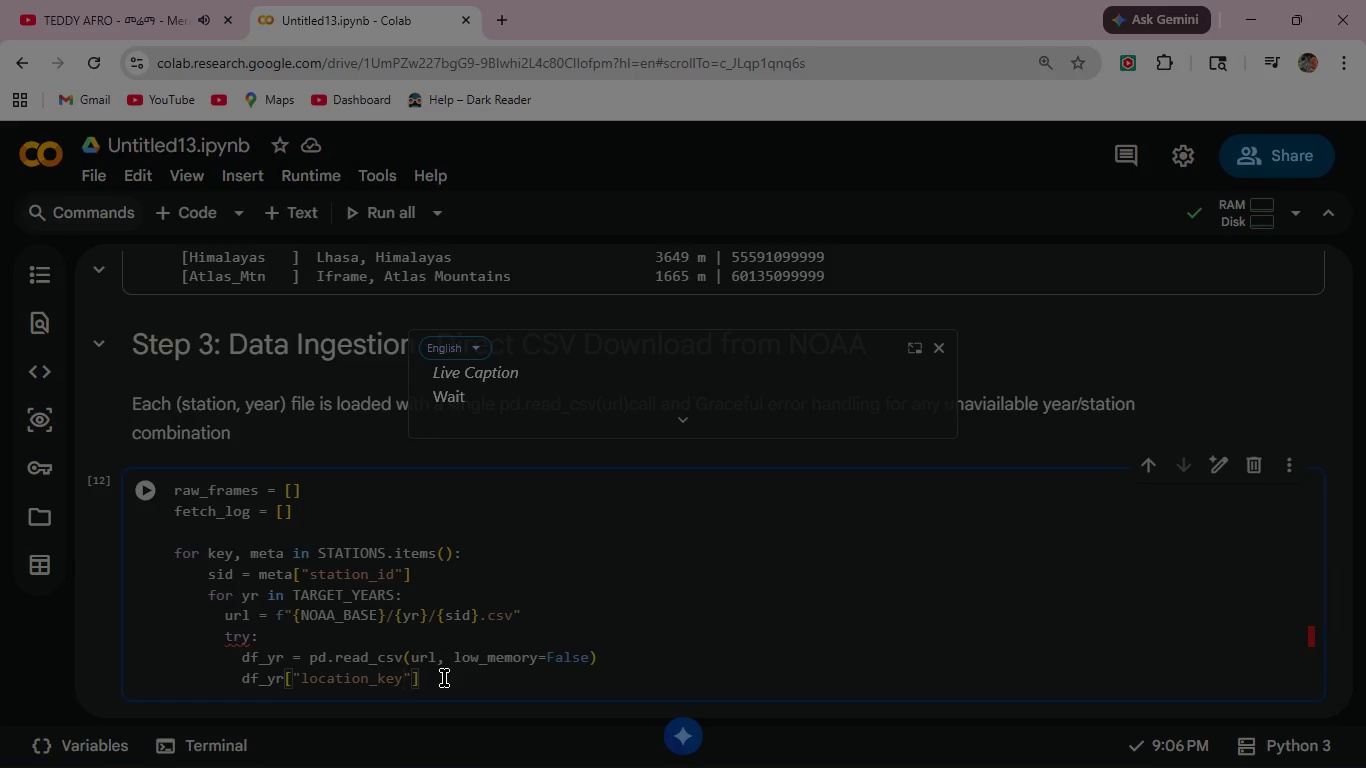 
key(ArrowRight)
 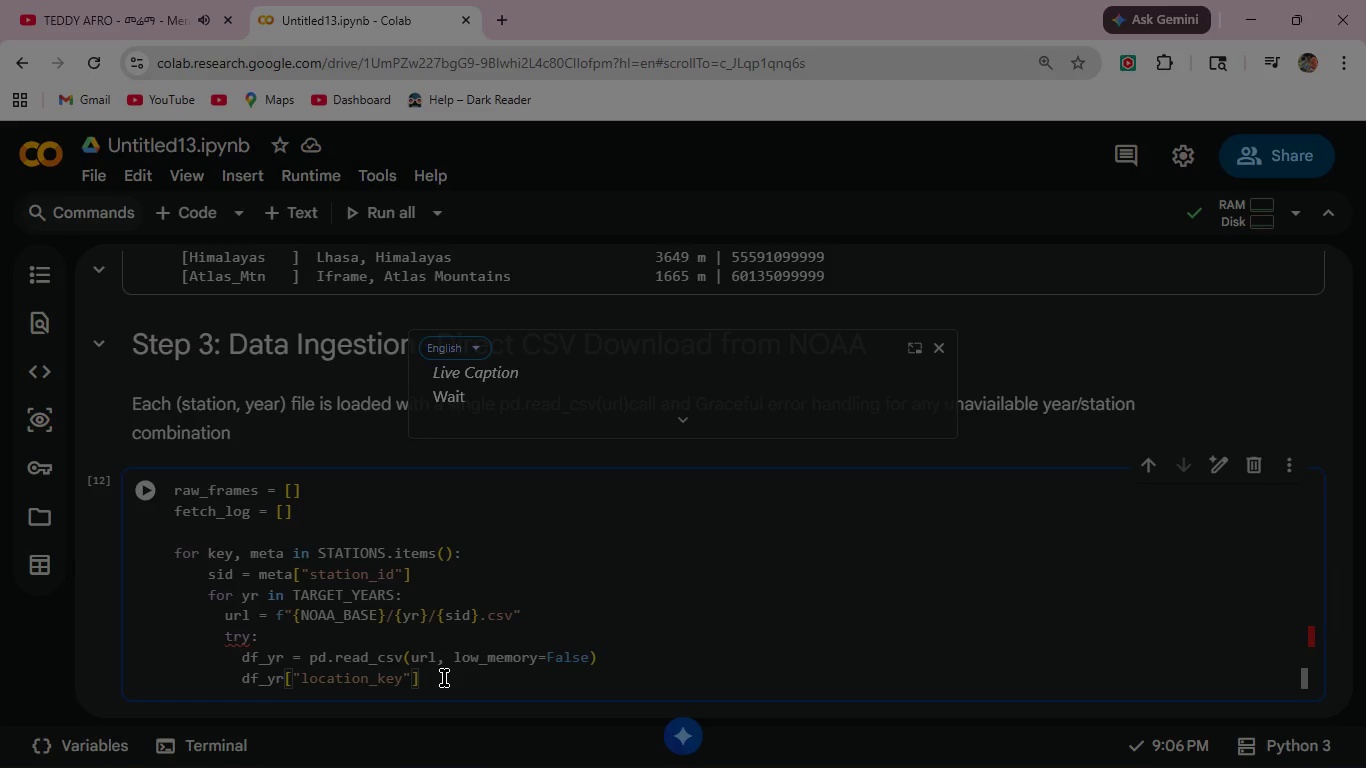 
key(ArrowRight)
 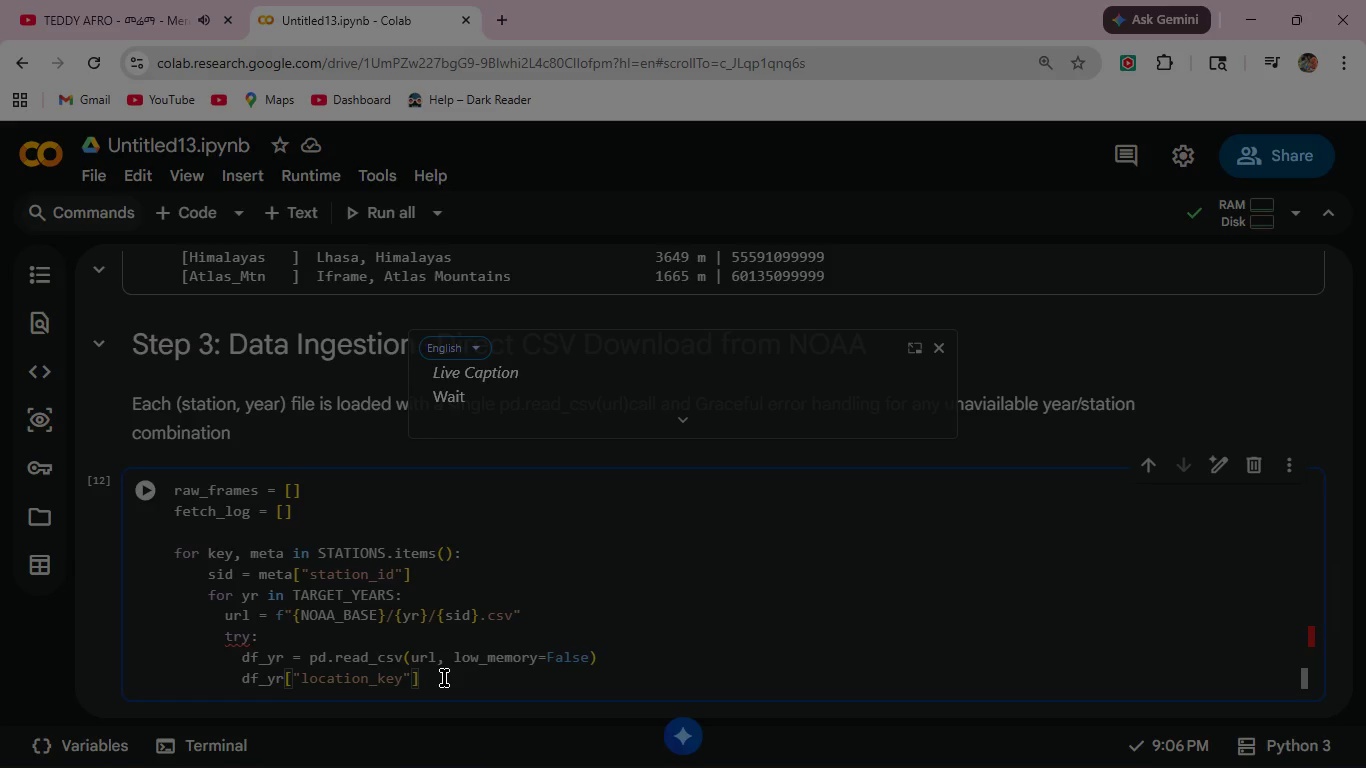 
type( = key)
 